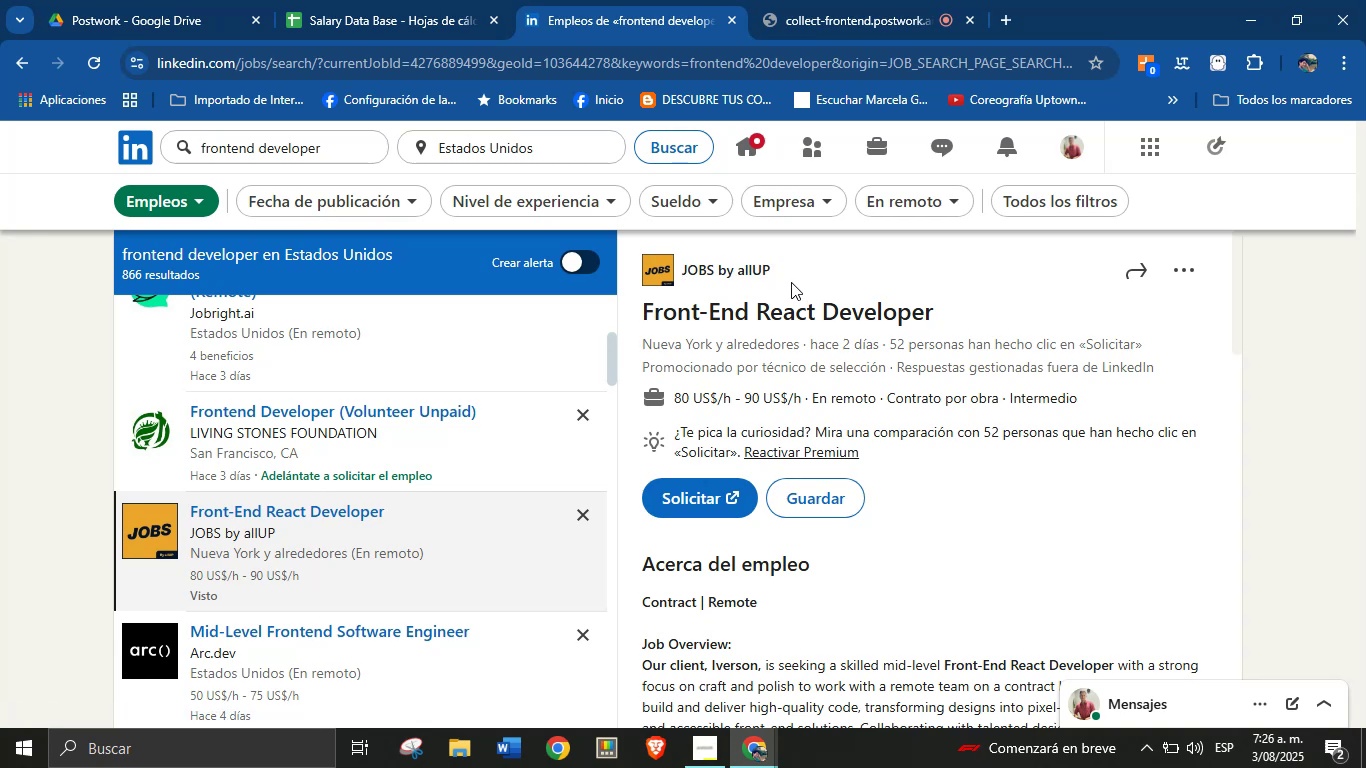 
left_click_drag(start_coordinate=[777, 262], to_coordinate=[684, 275])
 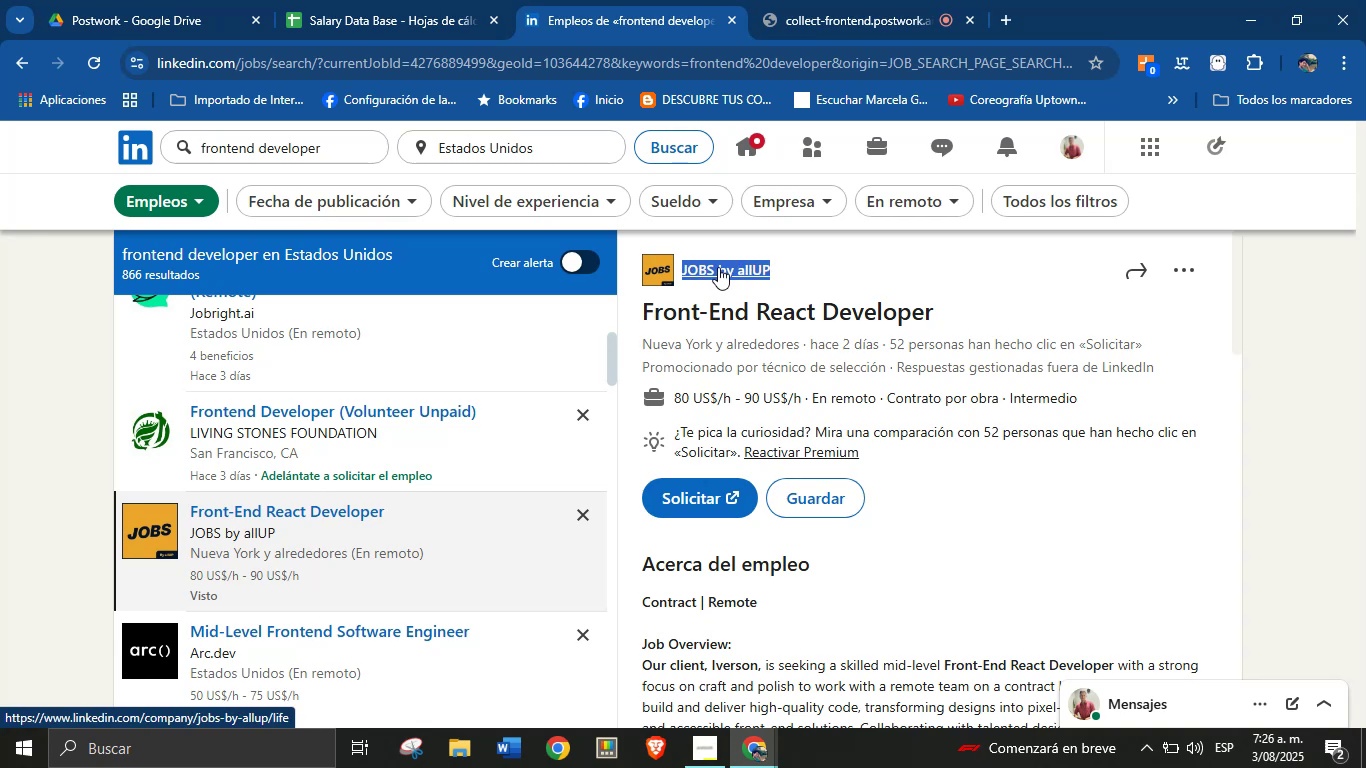 
key(Alt+Control+ControlLeft)
 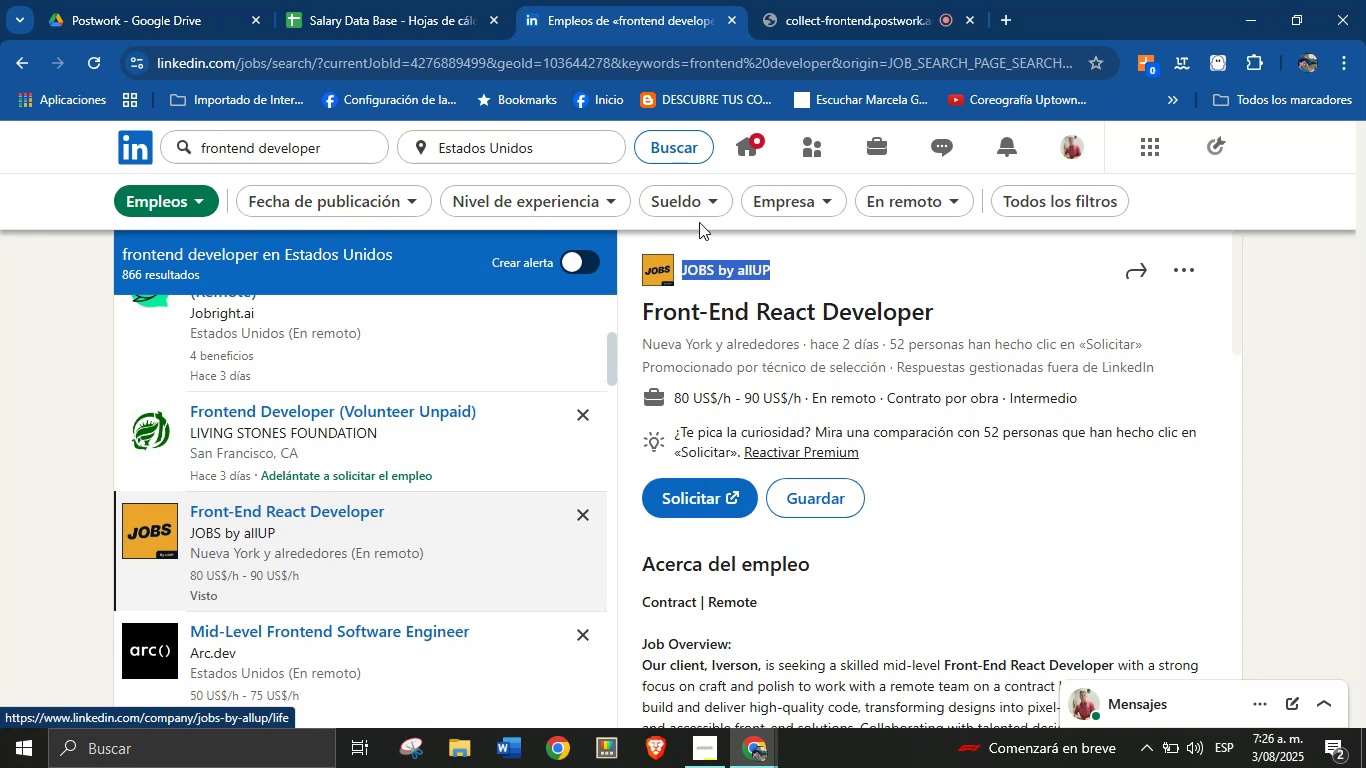 
key(Alt+AltLeft)
 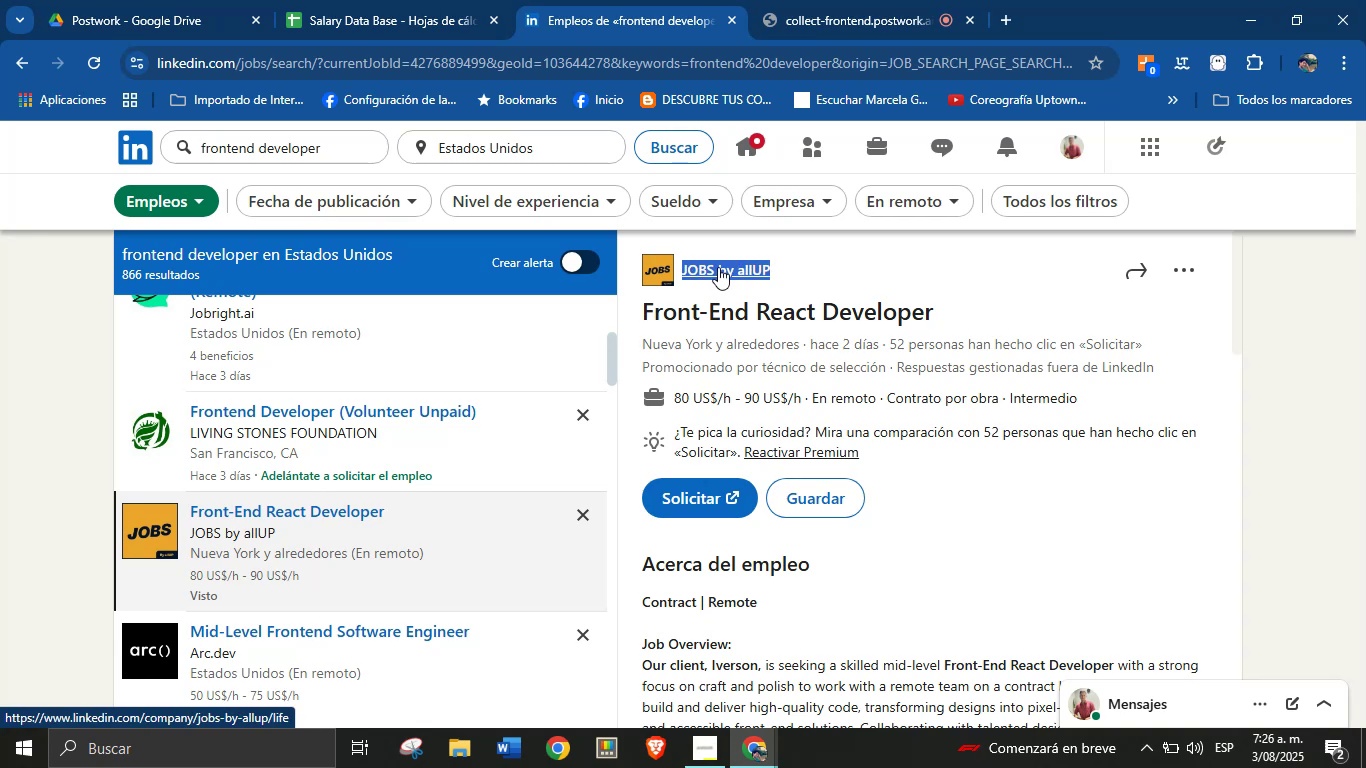 
key(Alt+Control+C)
 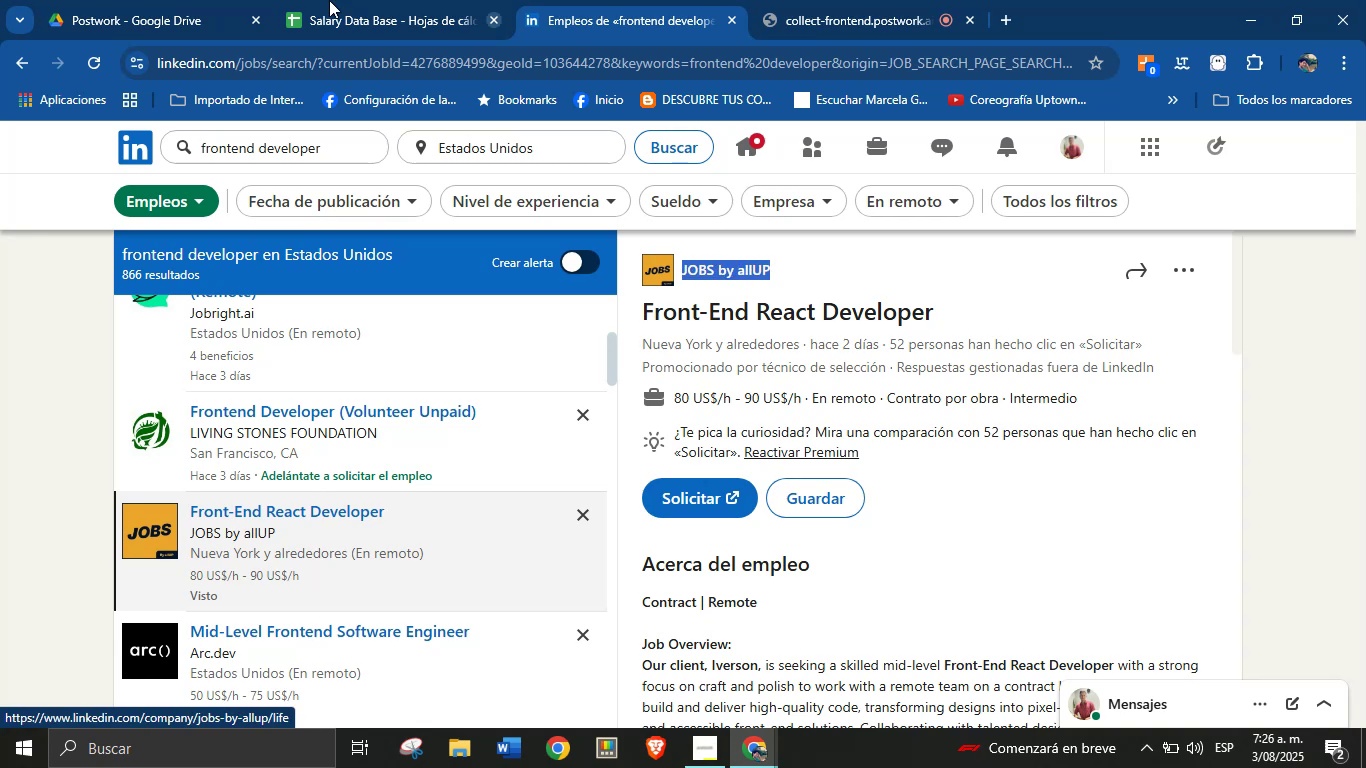 
left_click([401, 0])
 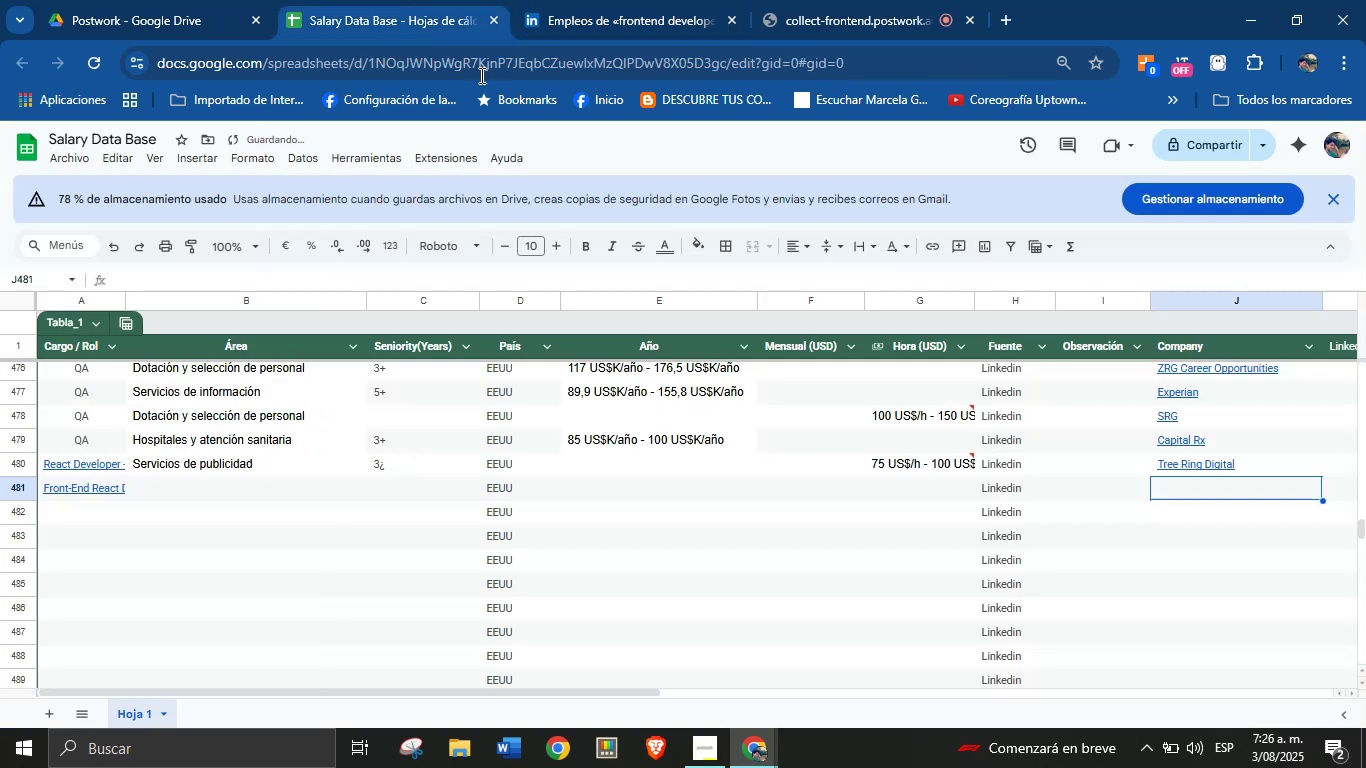 
key(Control+ControlLeft)
 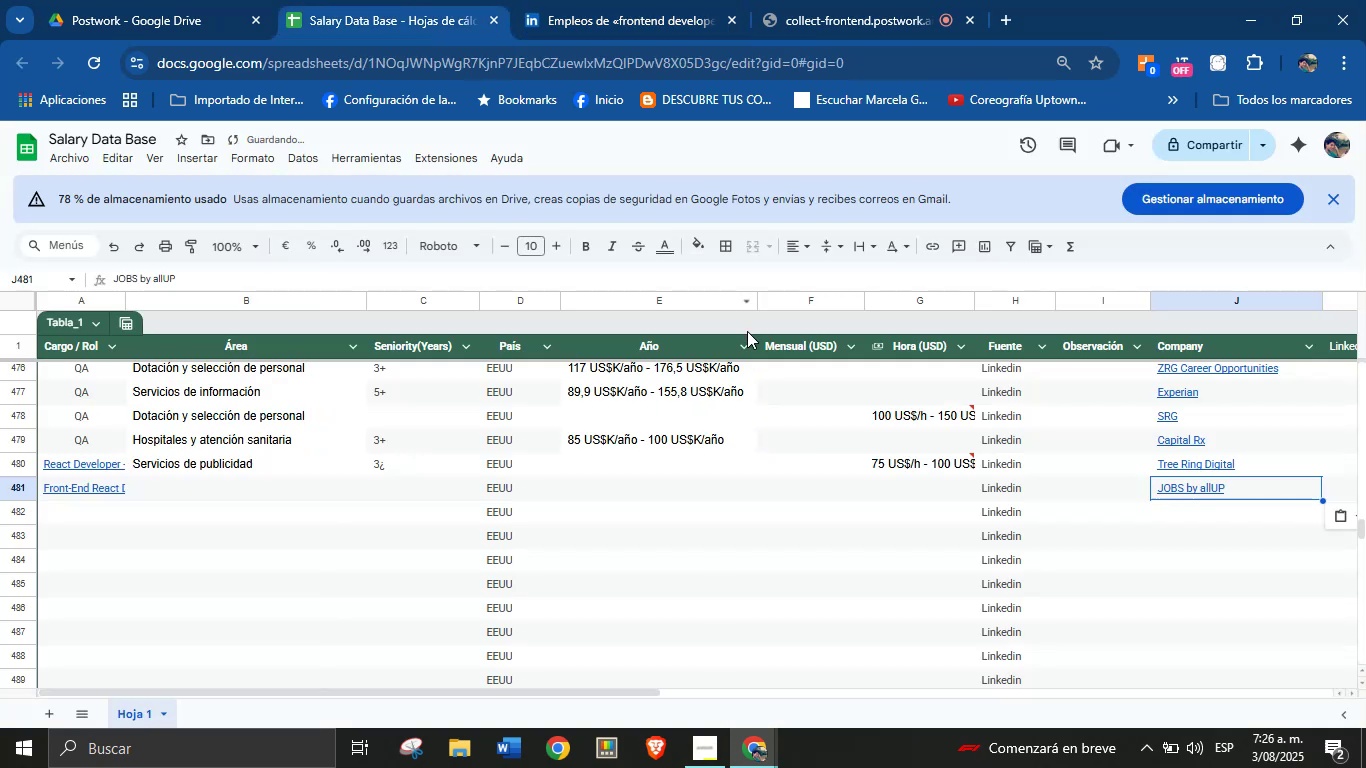 
key(Break)
 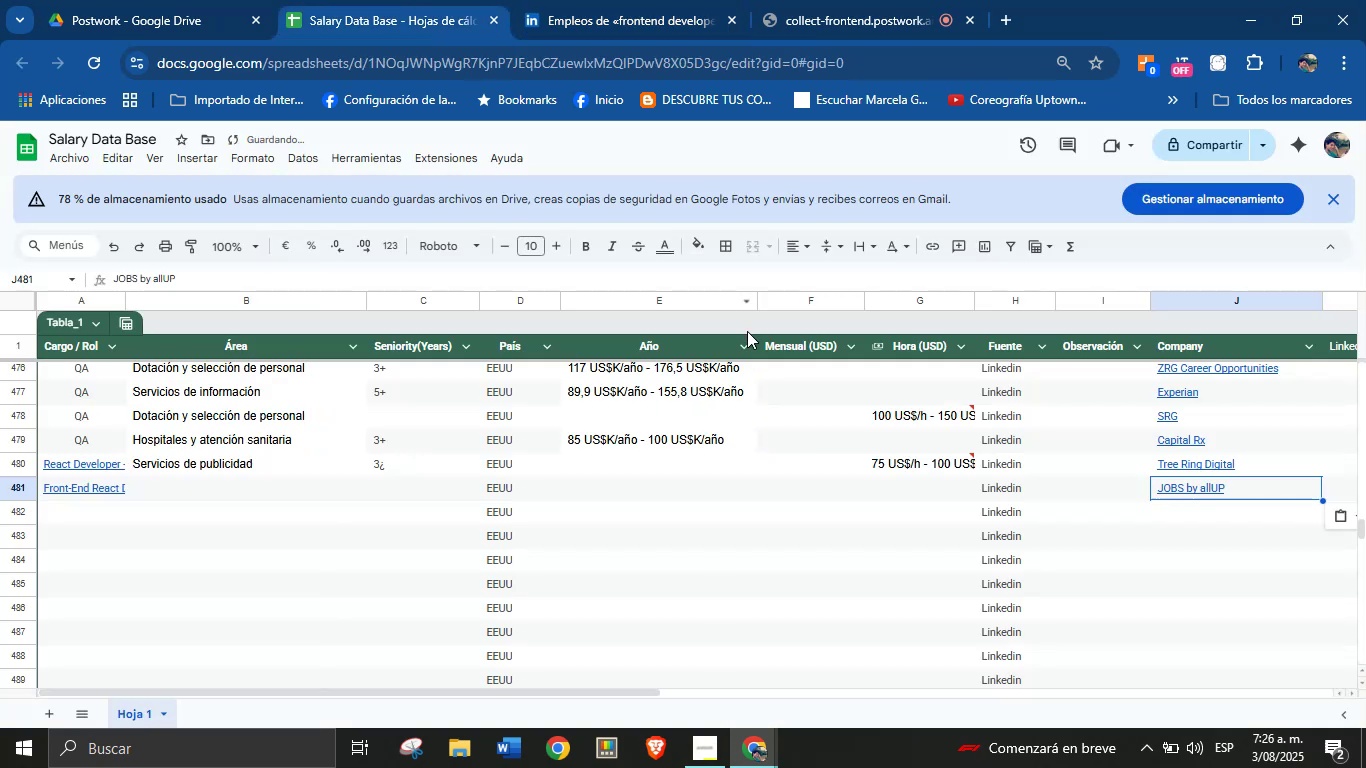 
key(Control+V)
 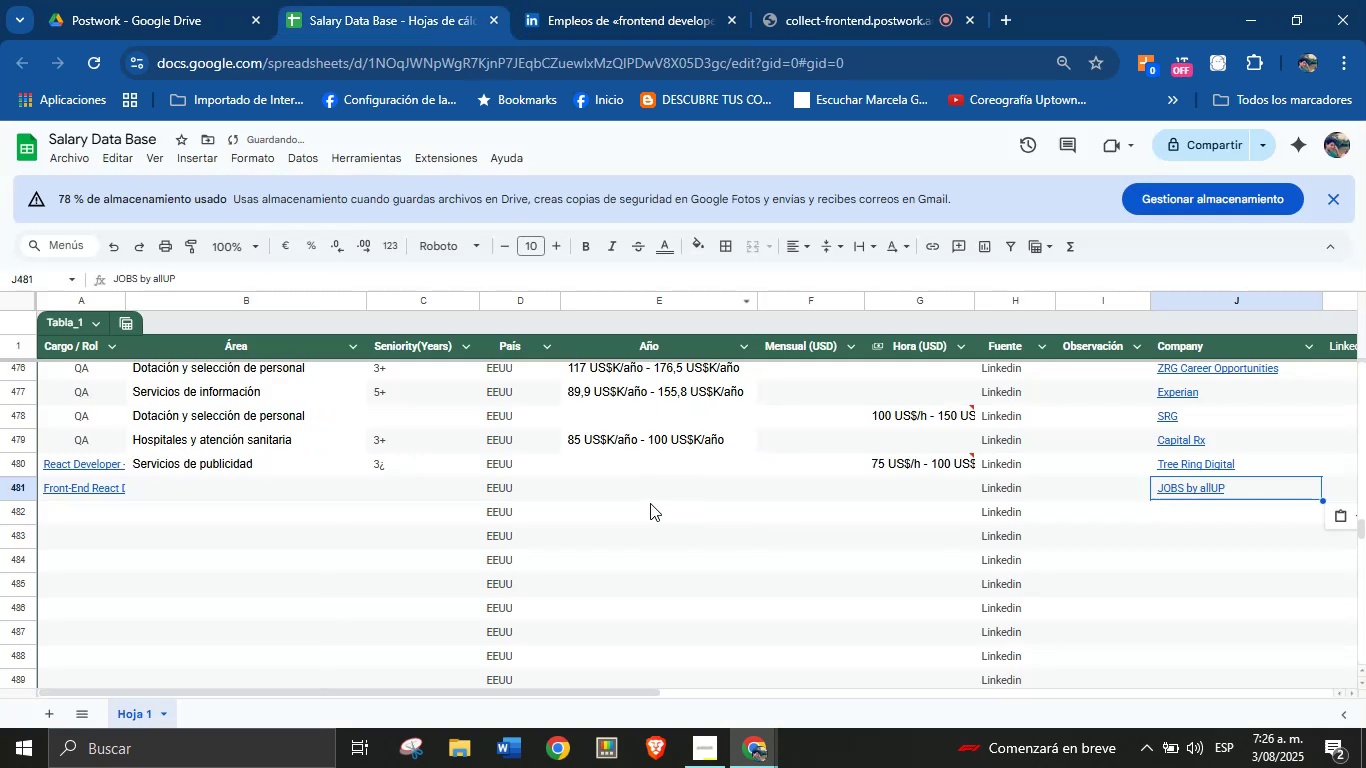 
left_click([650, 465])
 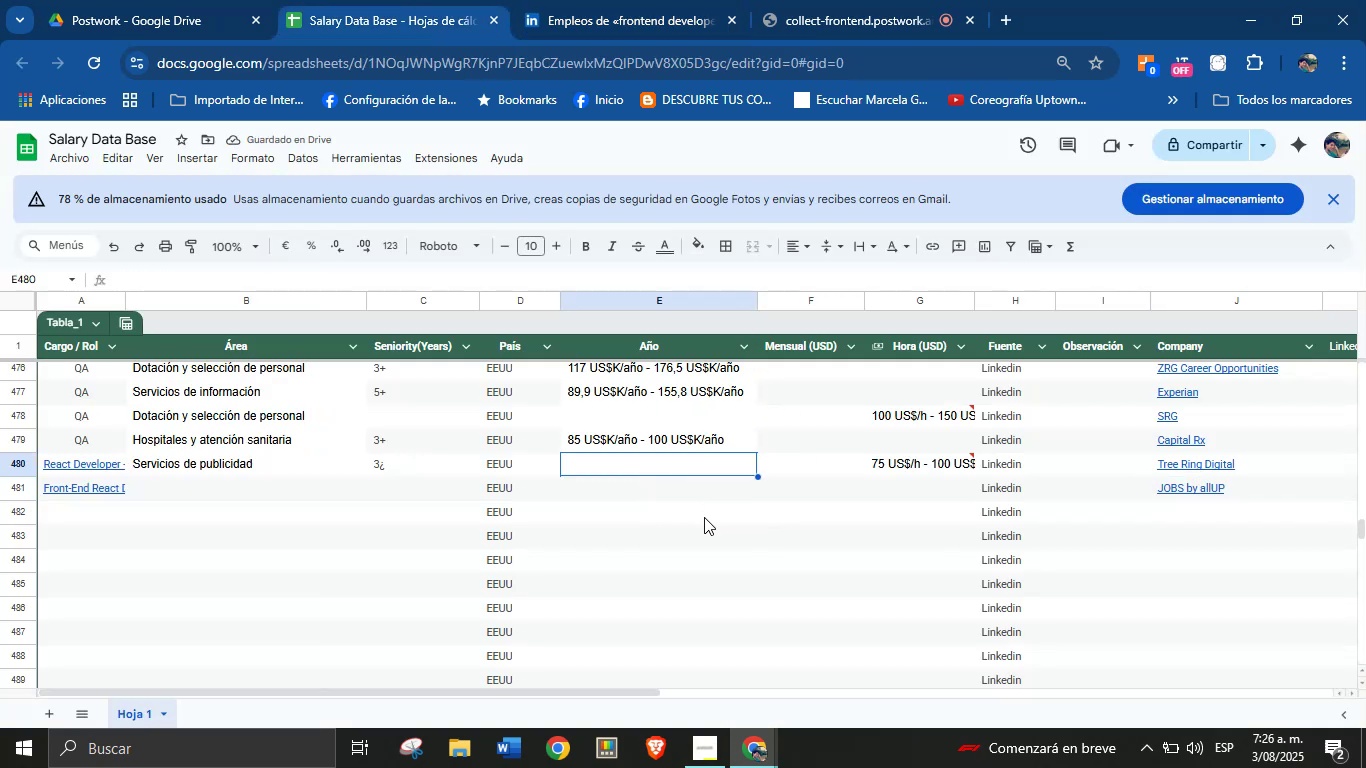 
left_click([645, 497])
 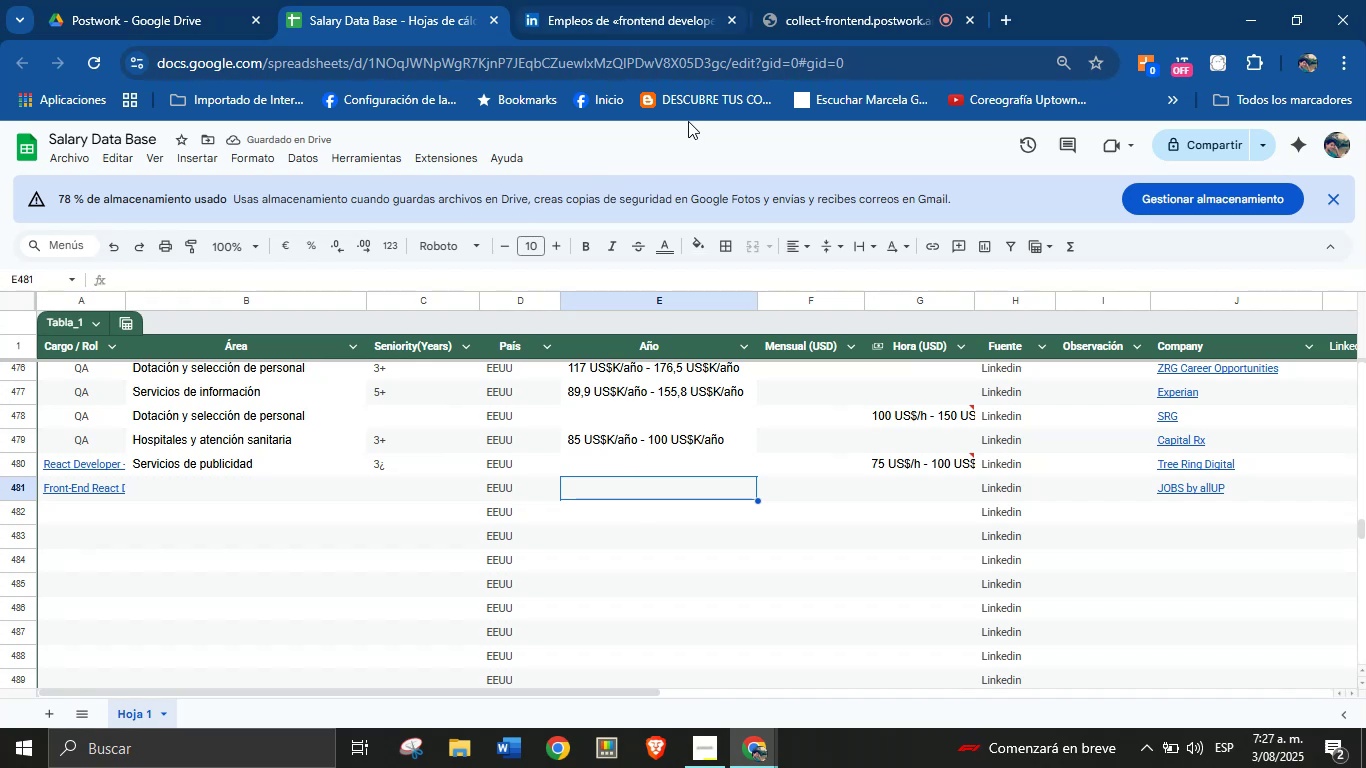 
left_click([621, 0])
 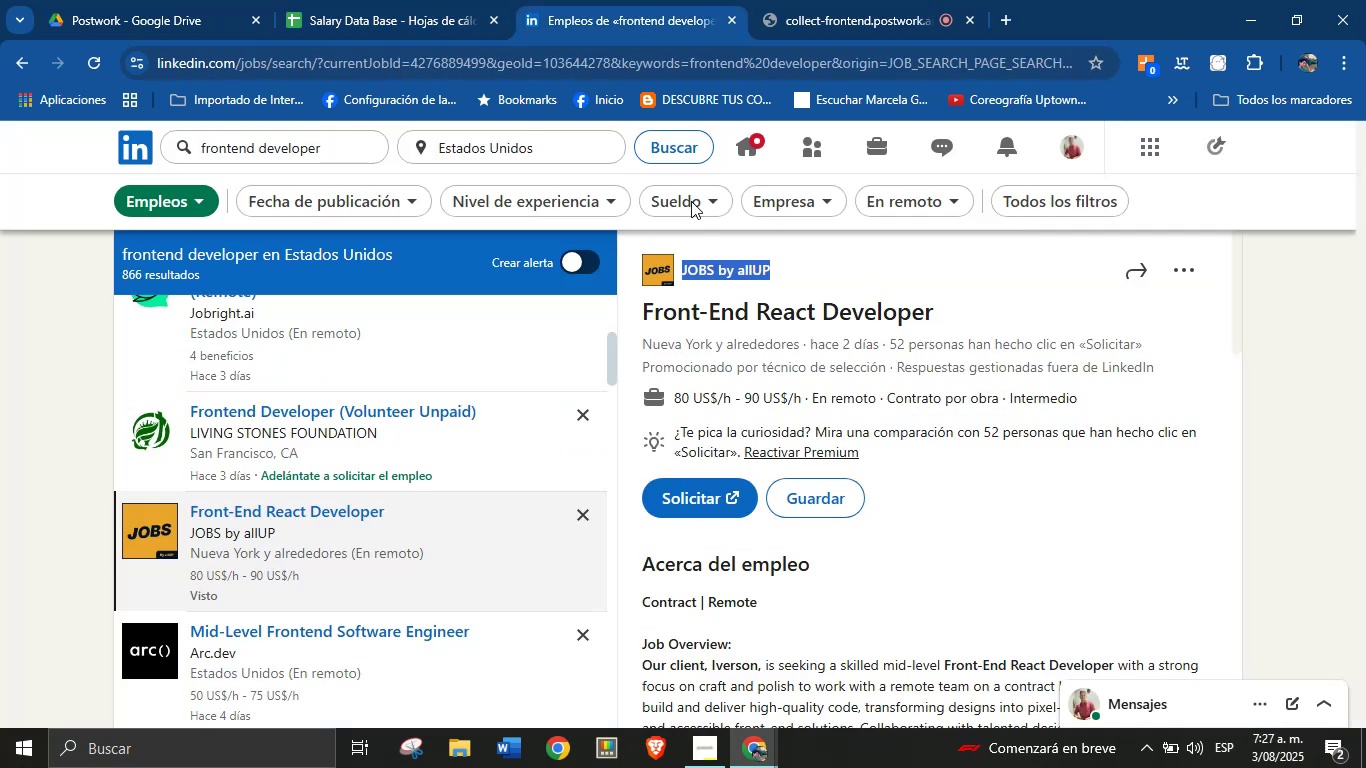 
left_click([792, 343])
 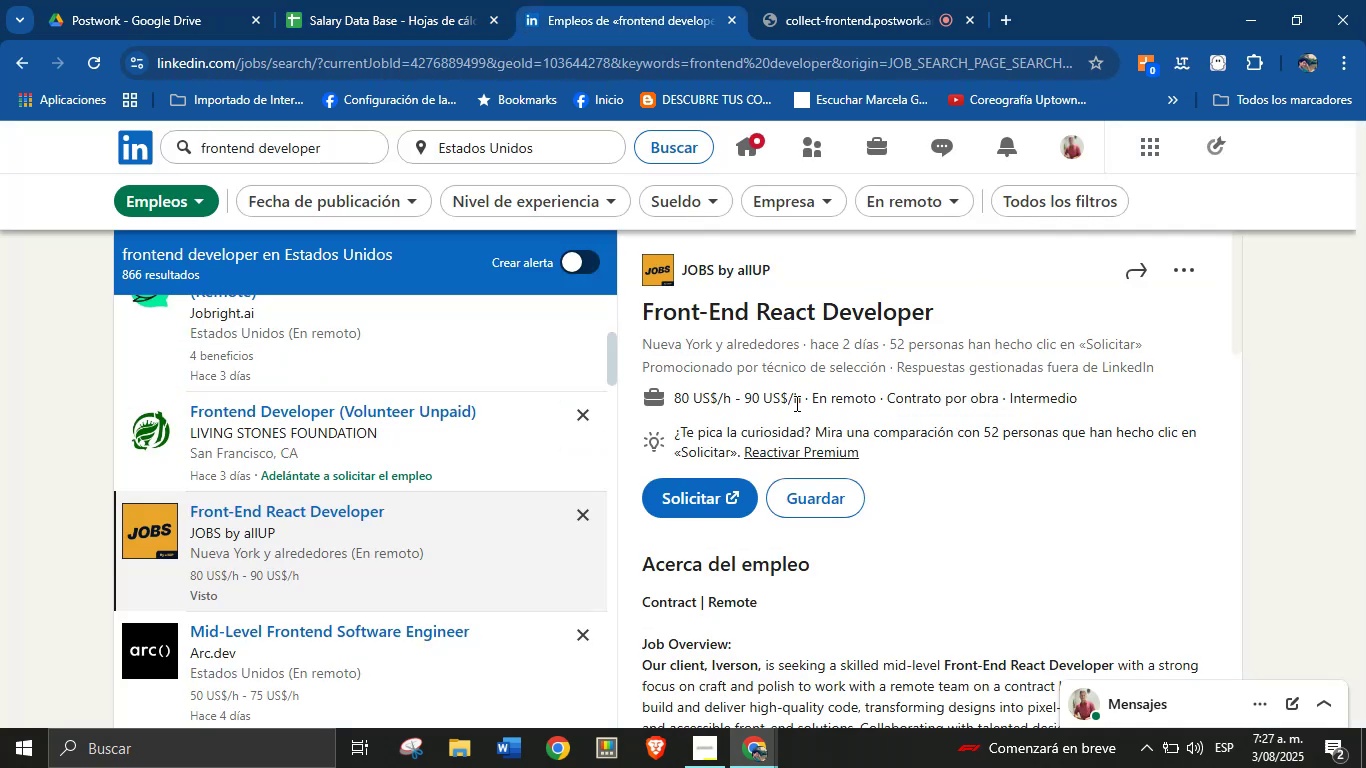 
left_click_drag(start_coordinate=[798, 399], to_coordinate=[677, 402])
 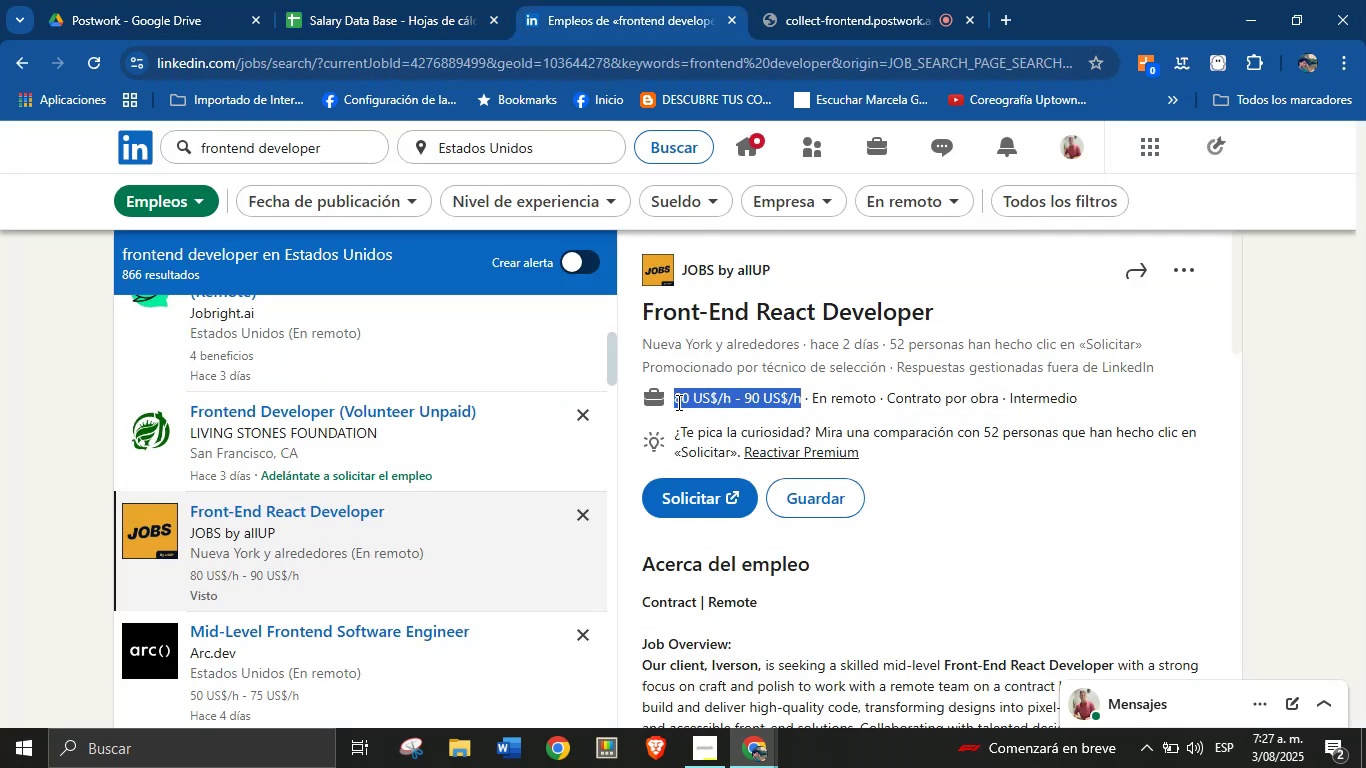 
key(Alt+AltLeft)
 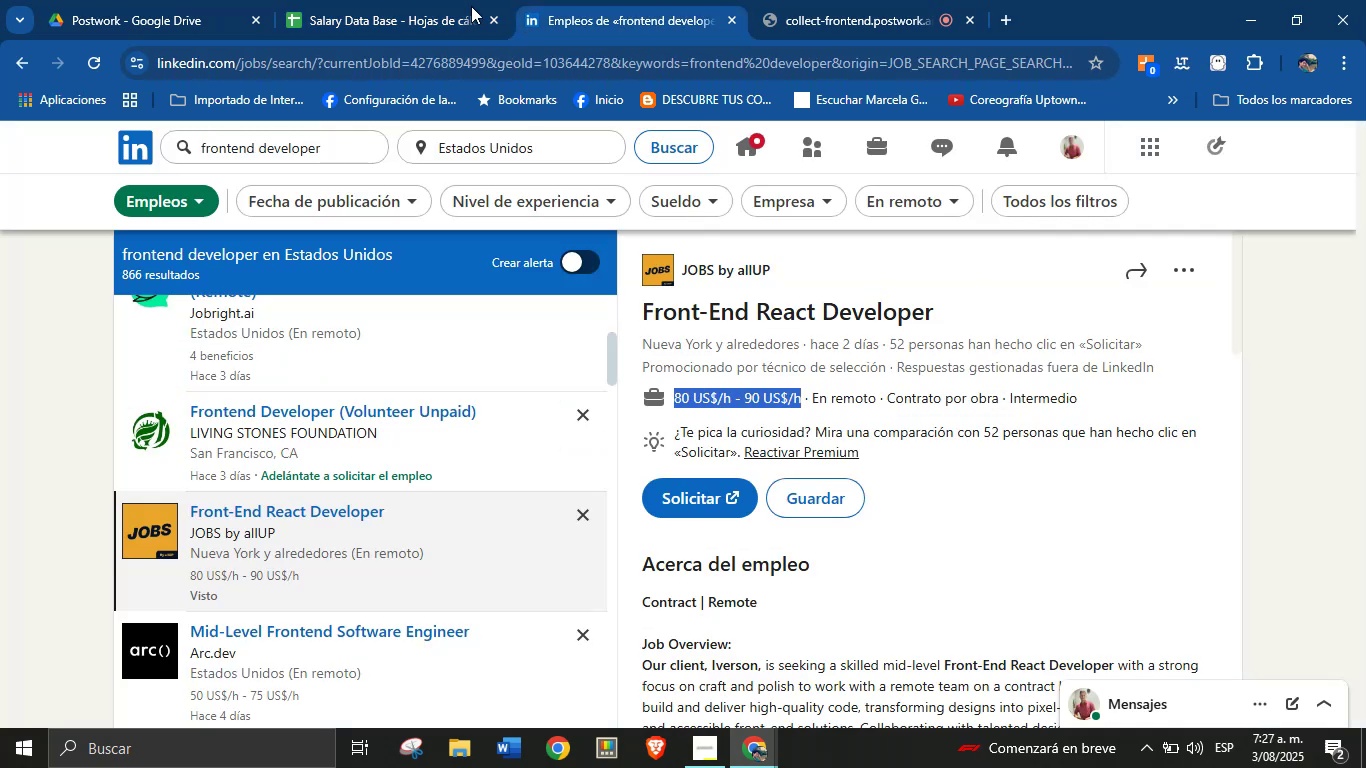 
key(Alt+Control+ControlLeft)
 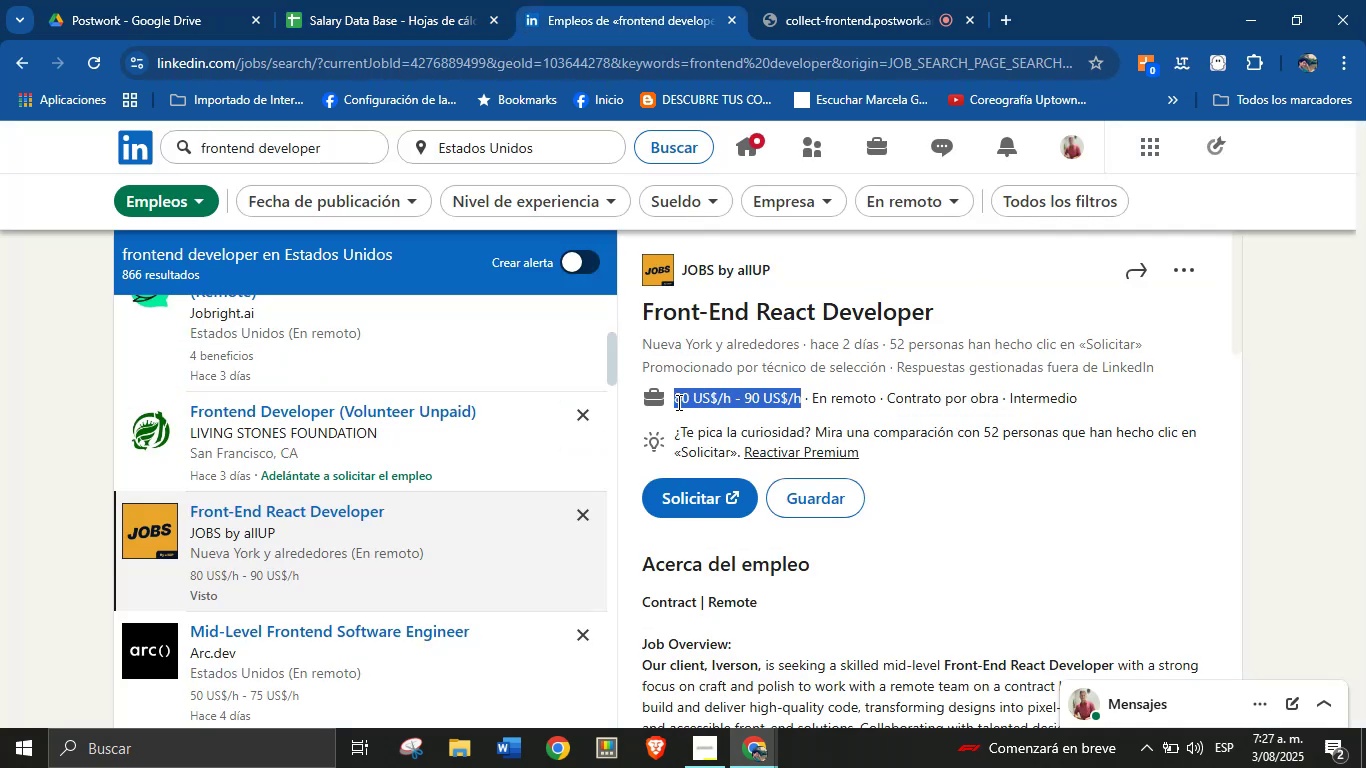 
key(Alt+Control+C)
 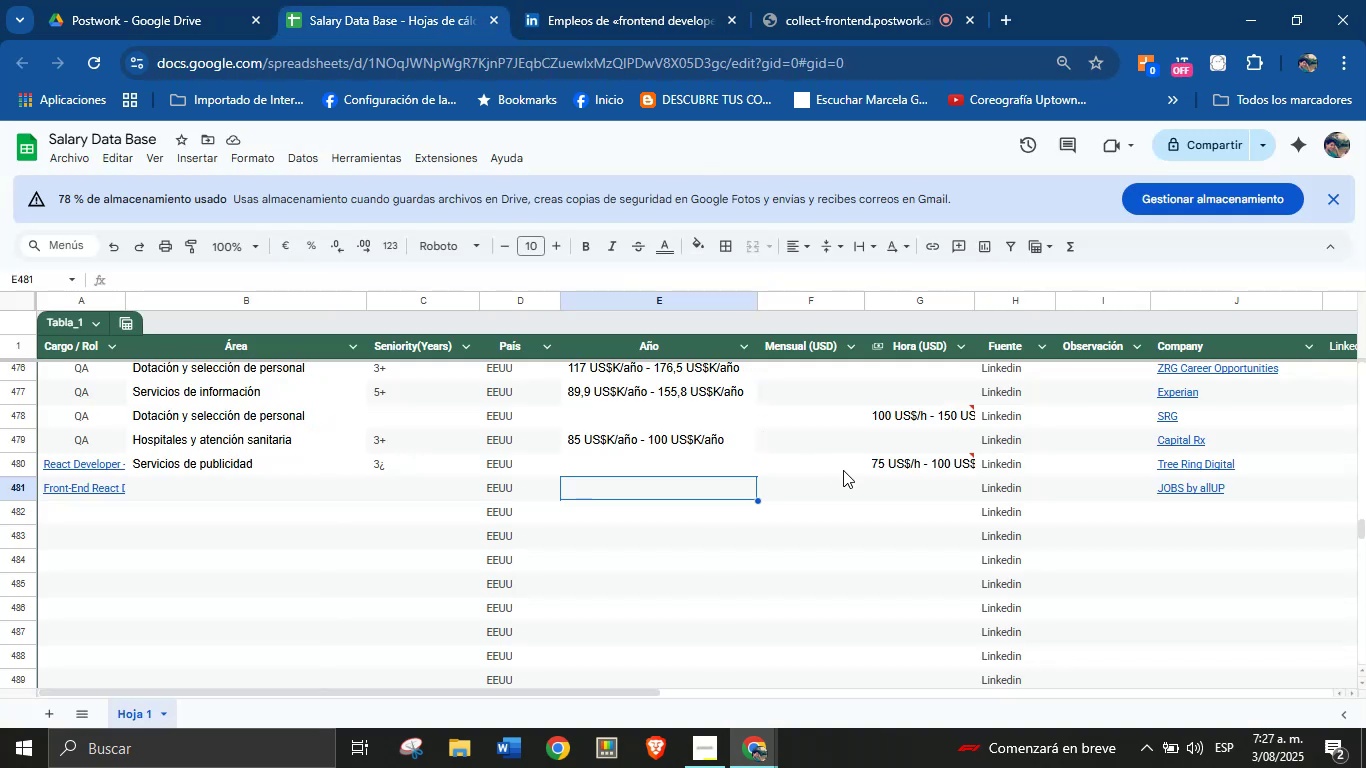 
left_click([907, 492])
 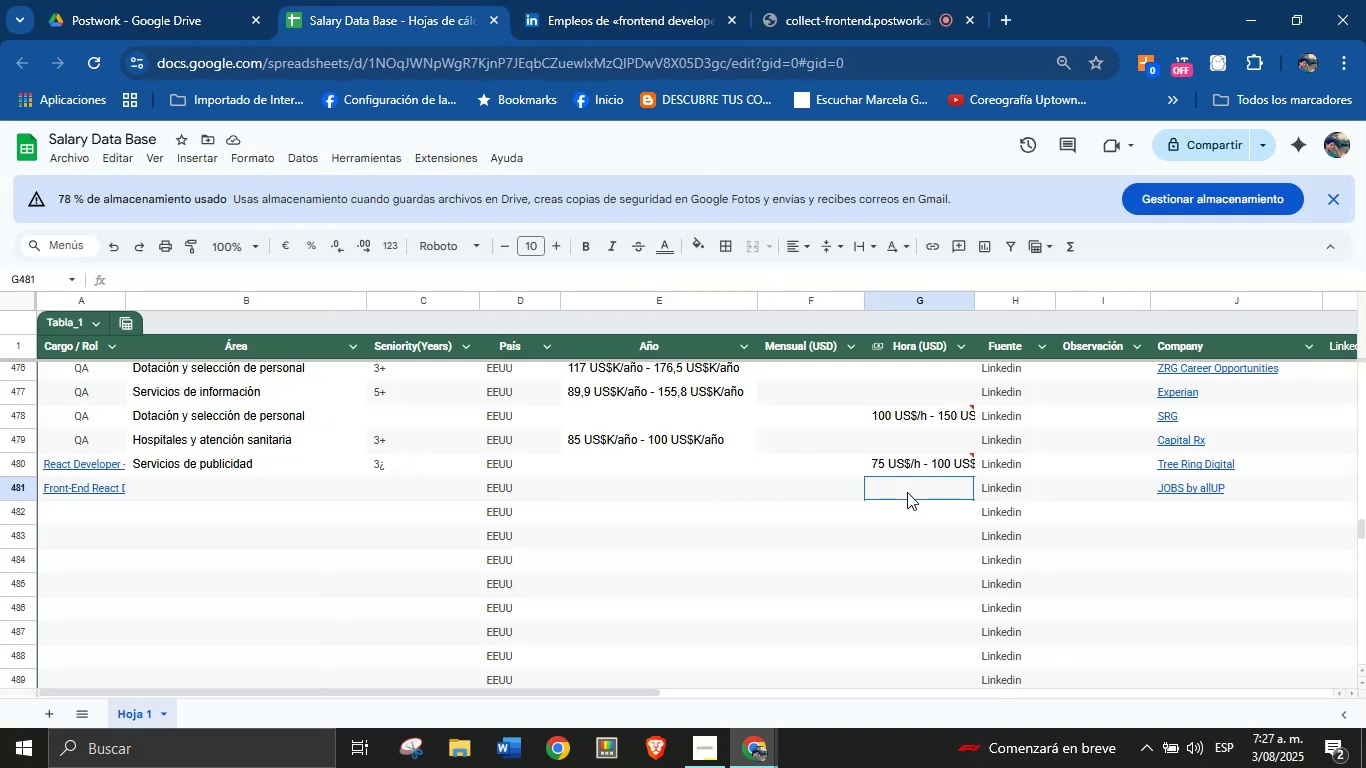 
key(Control+ControlLeft)
 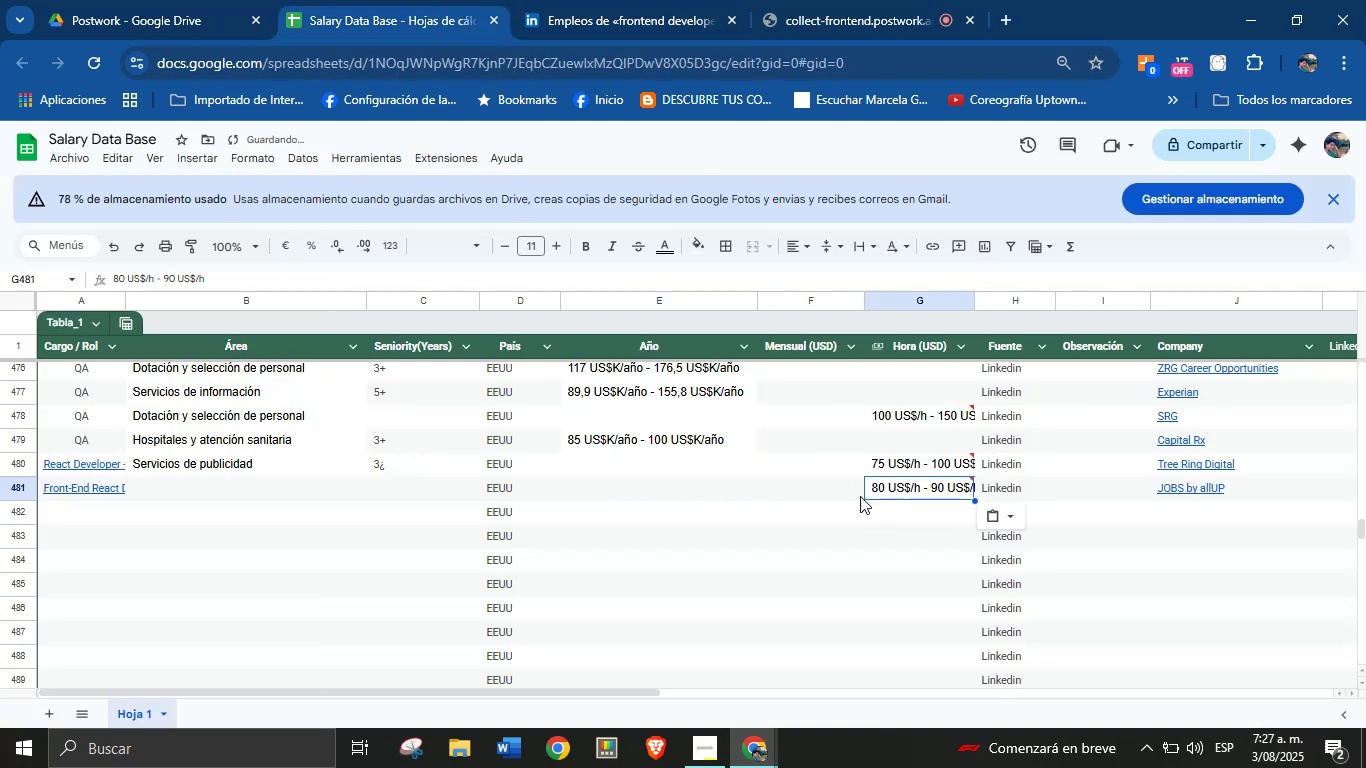 
key(Break)
 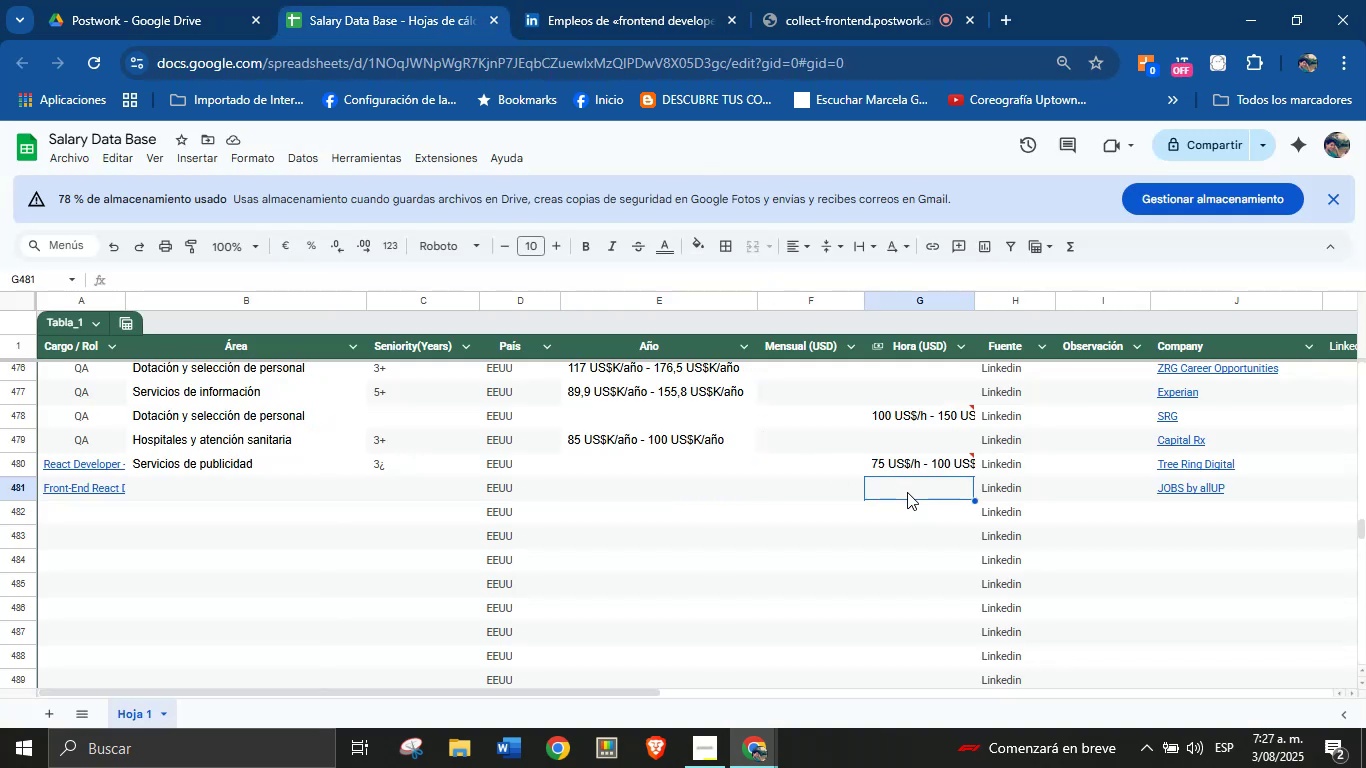 
key(Control+V)
 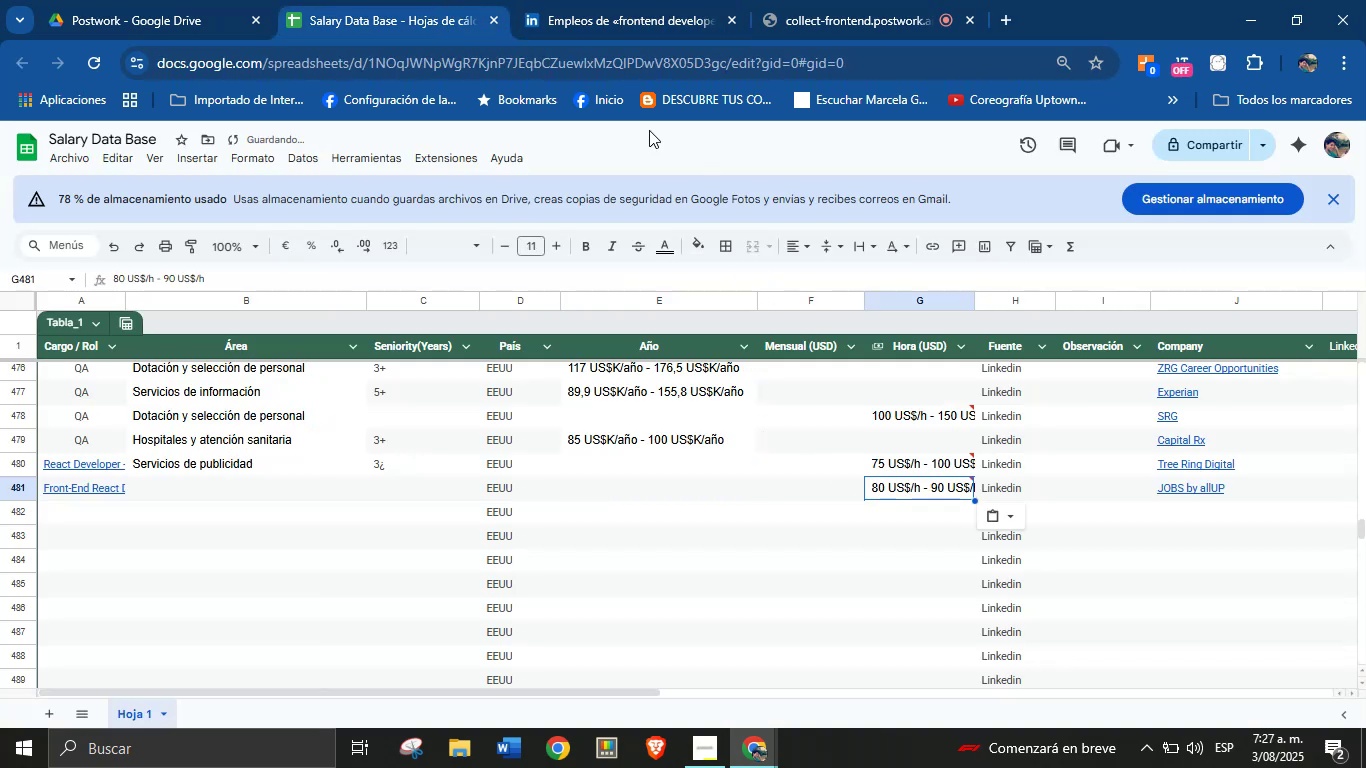 
left_click([580, 0])
 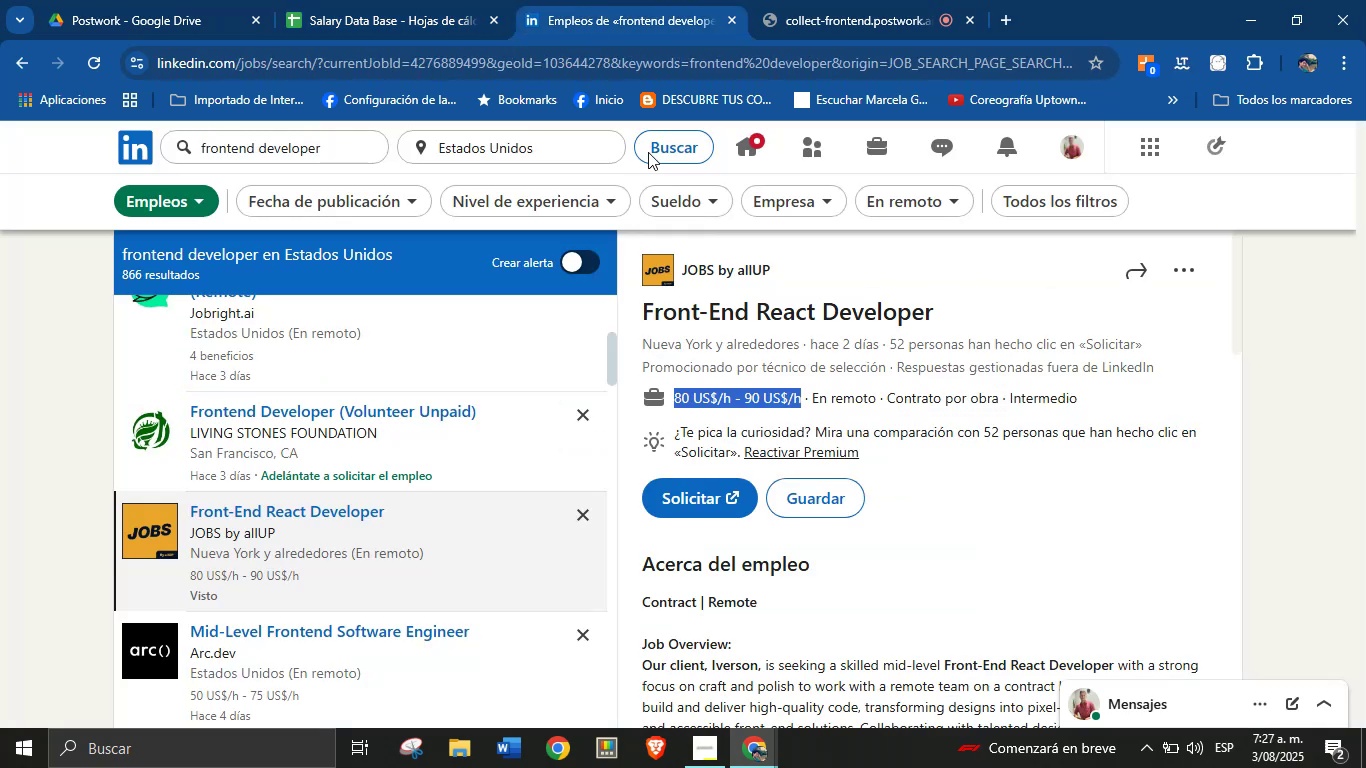 
scroll: coordinate [912, 650], scroll_direction: down, amount: 3.0
 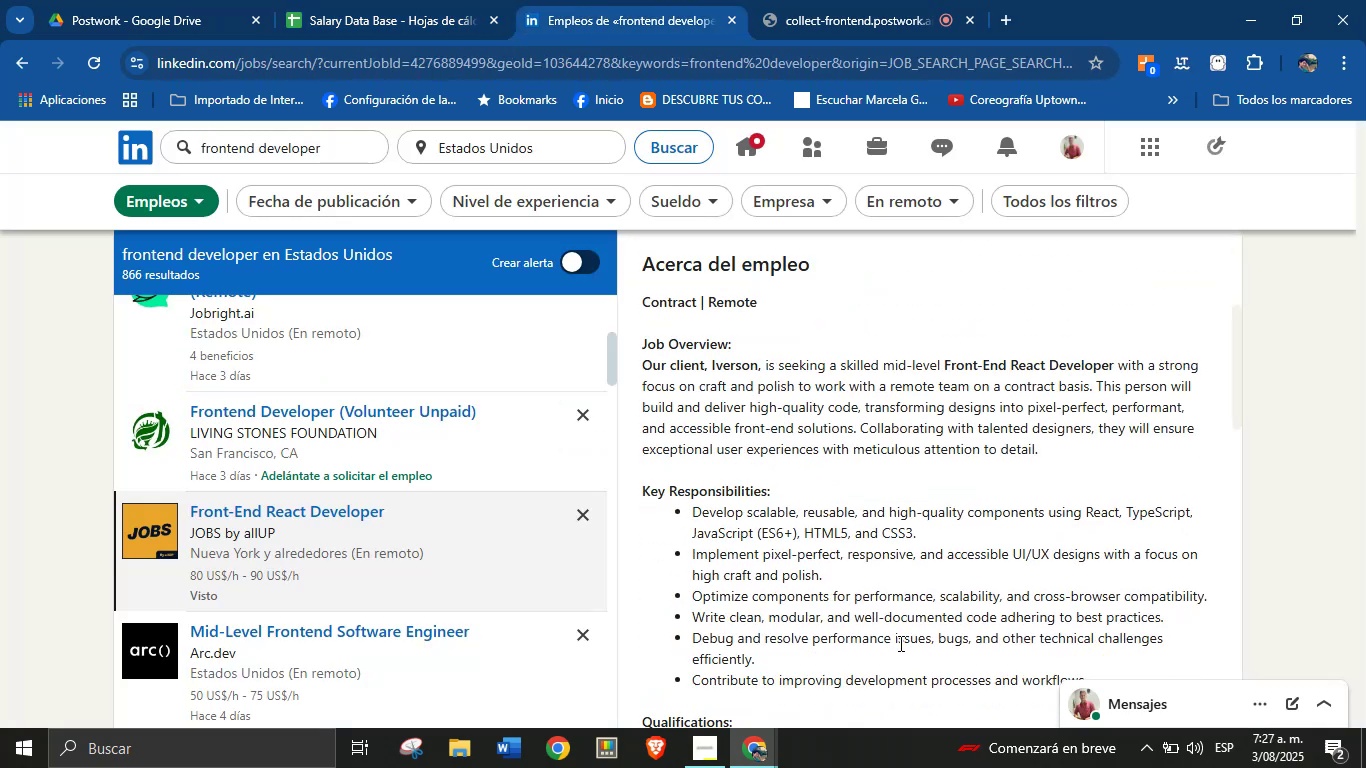 
left_click([913, 462])
 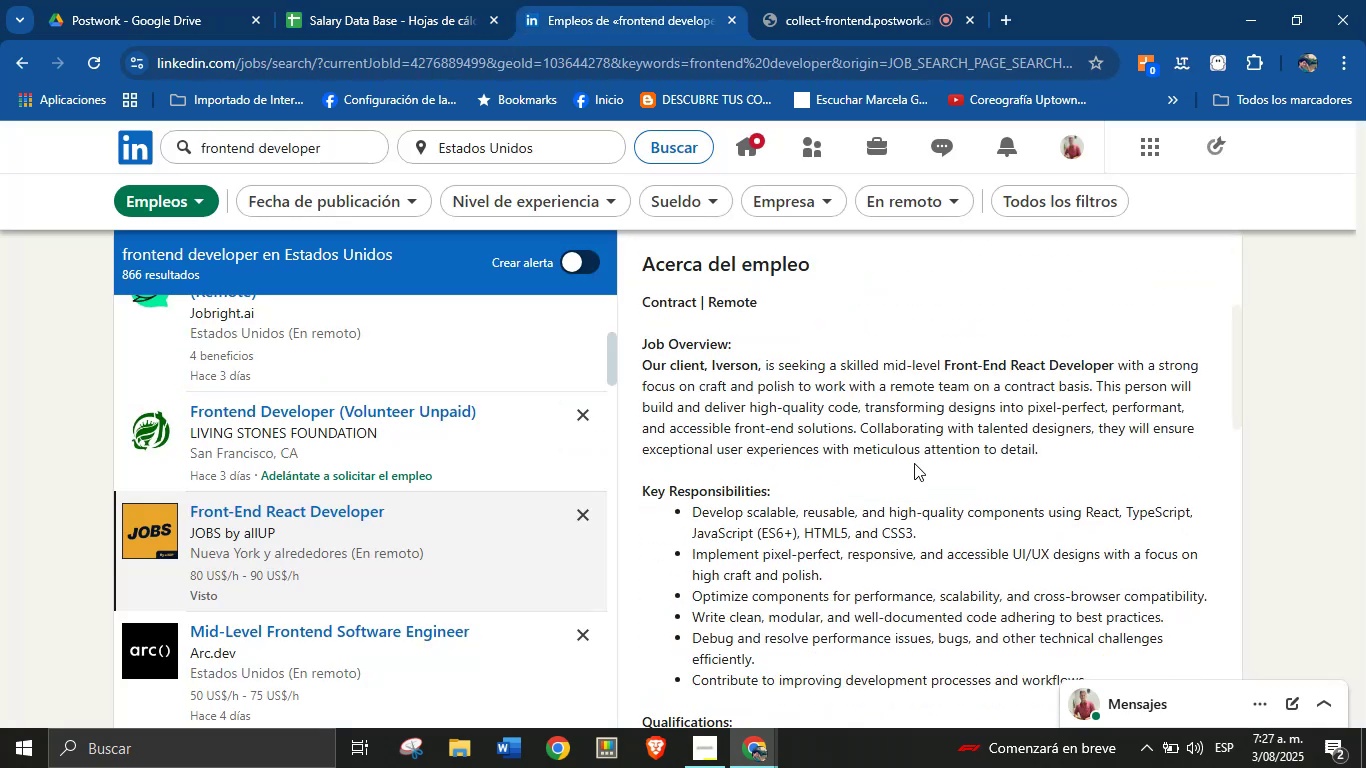 
scroll: coordinate [837, 510], scroll_direction: down, amount: 8.0
 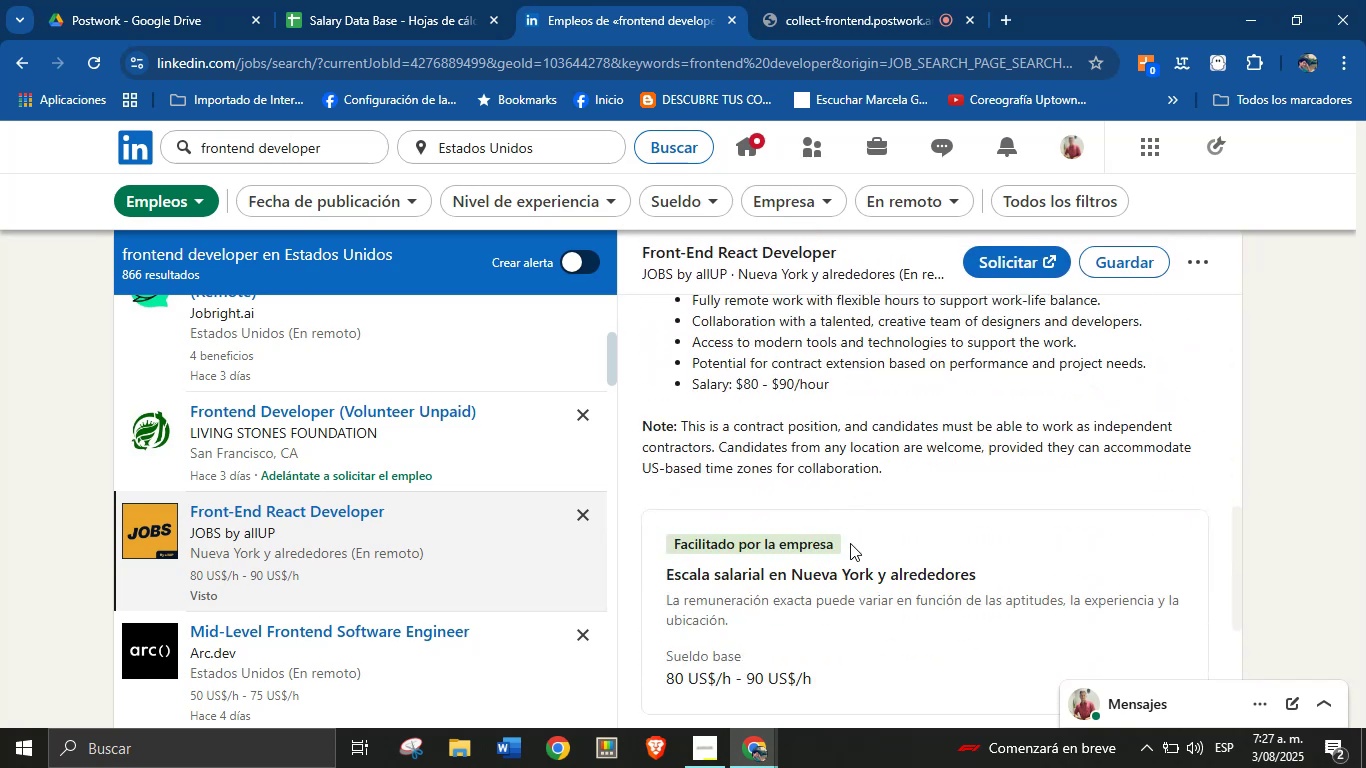 
scroll: coordinate [771, 500], scroll_direction: up, amount: 4.0
 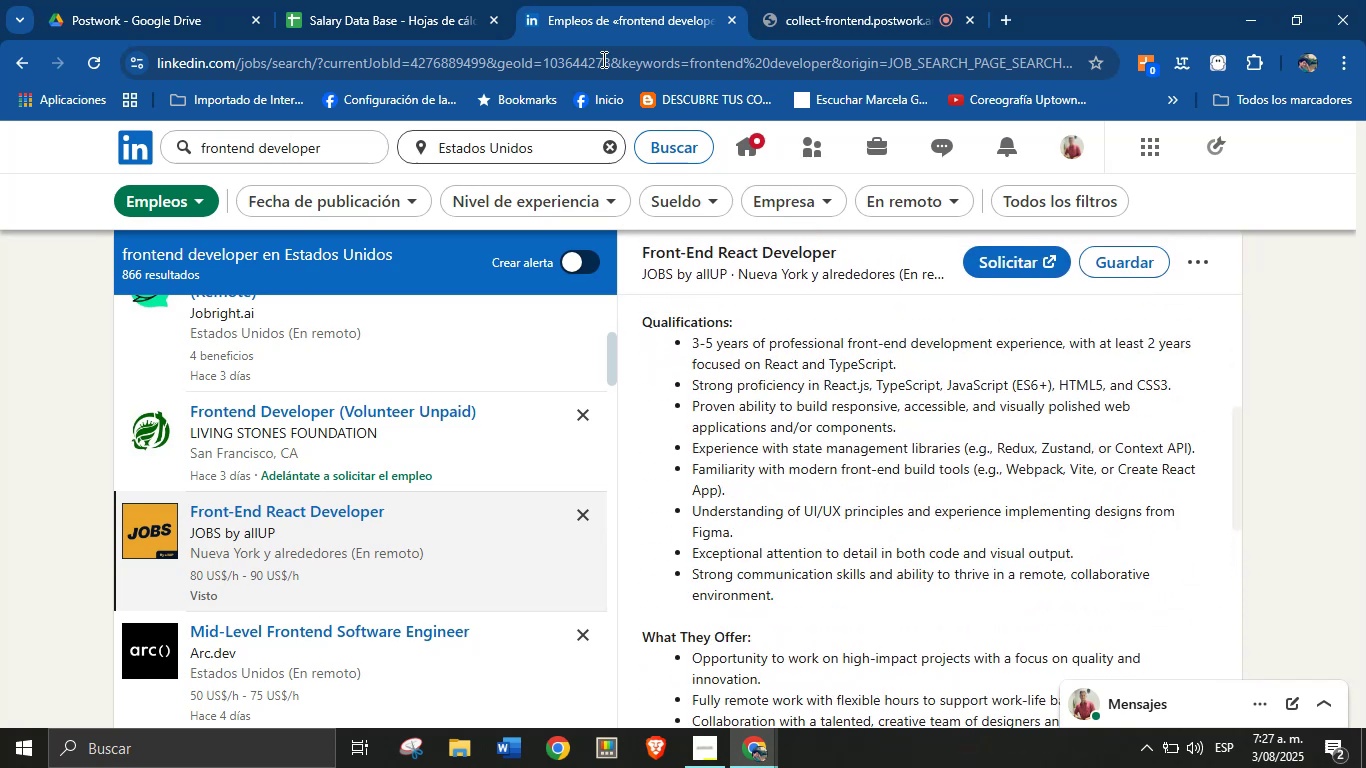 
left_click([371, 0])
 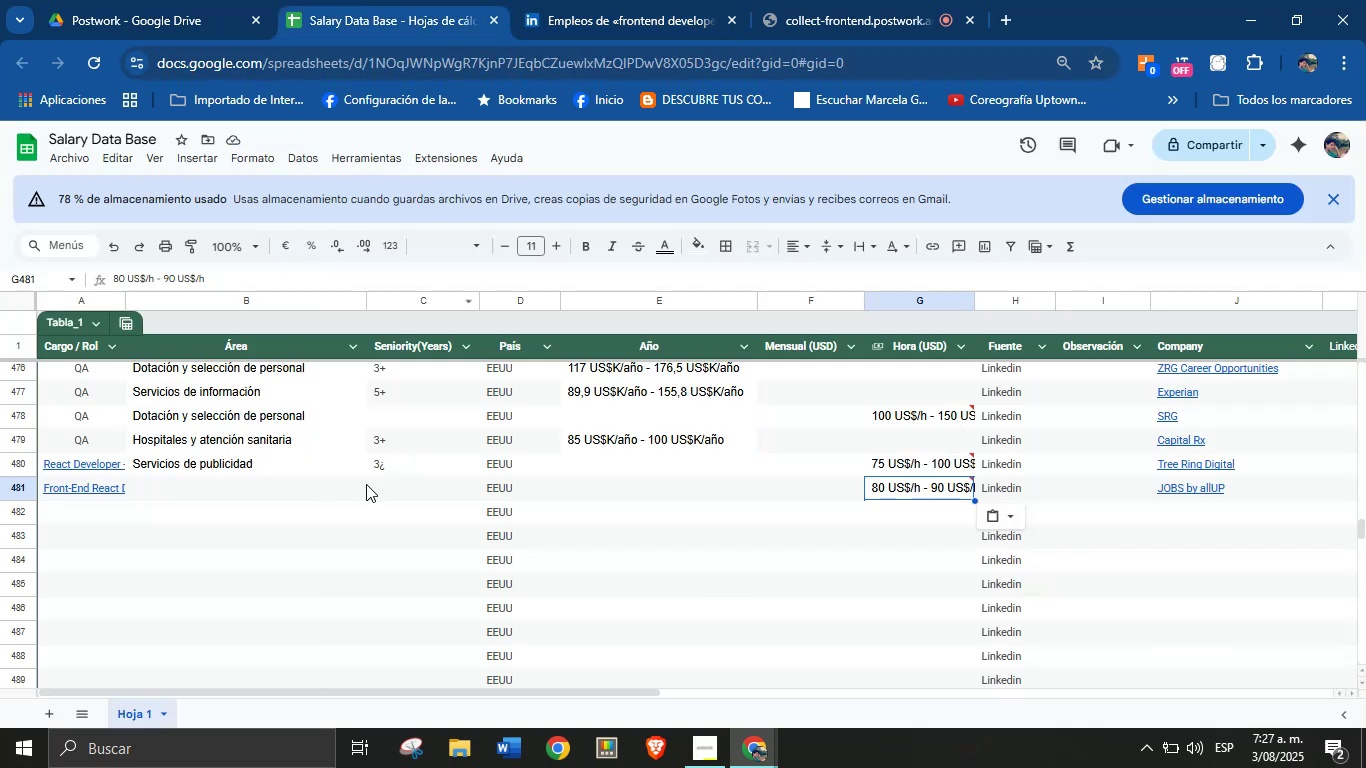 
left_click([403, 485])
 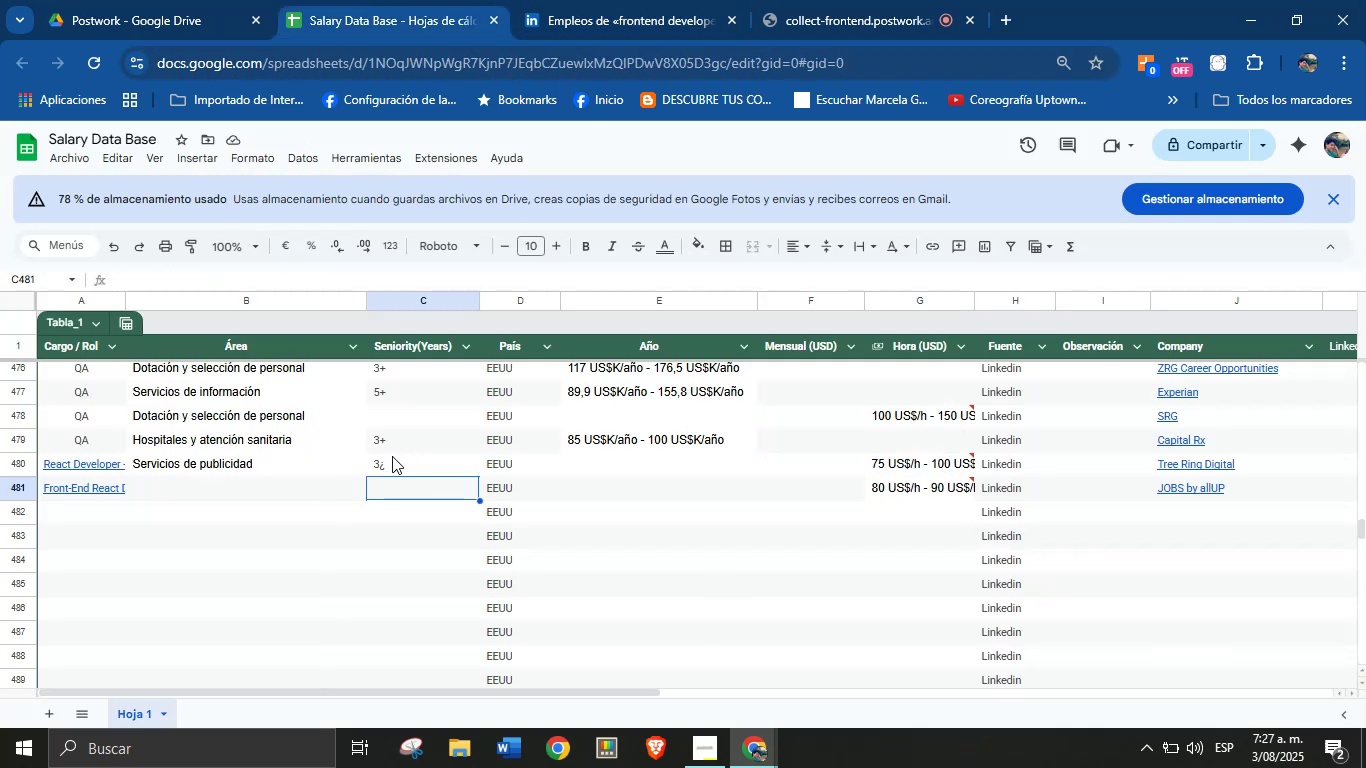 
double_click([392, 455])
 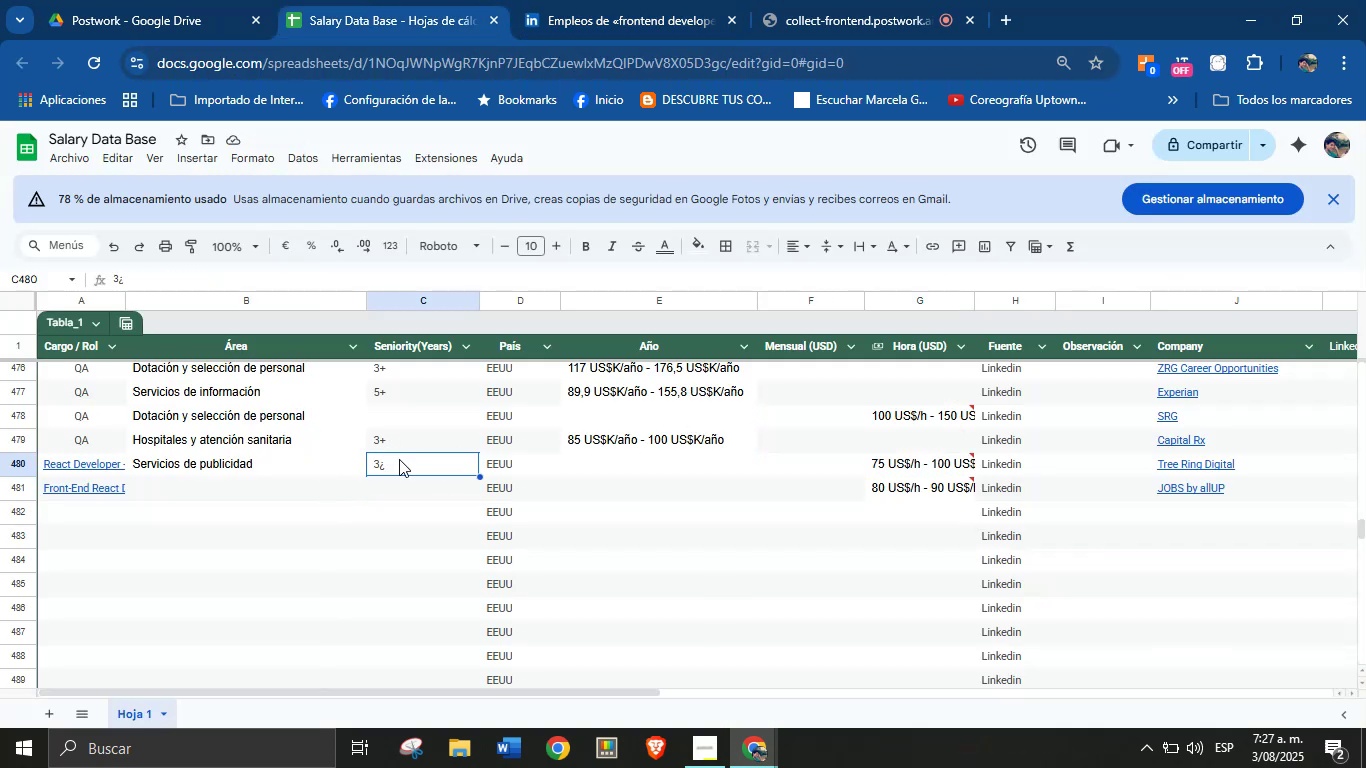 
double_click([399, 459])
 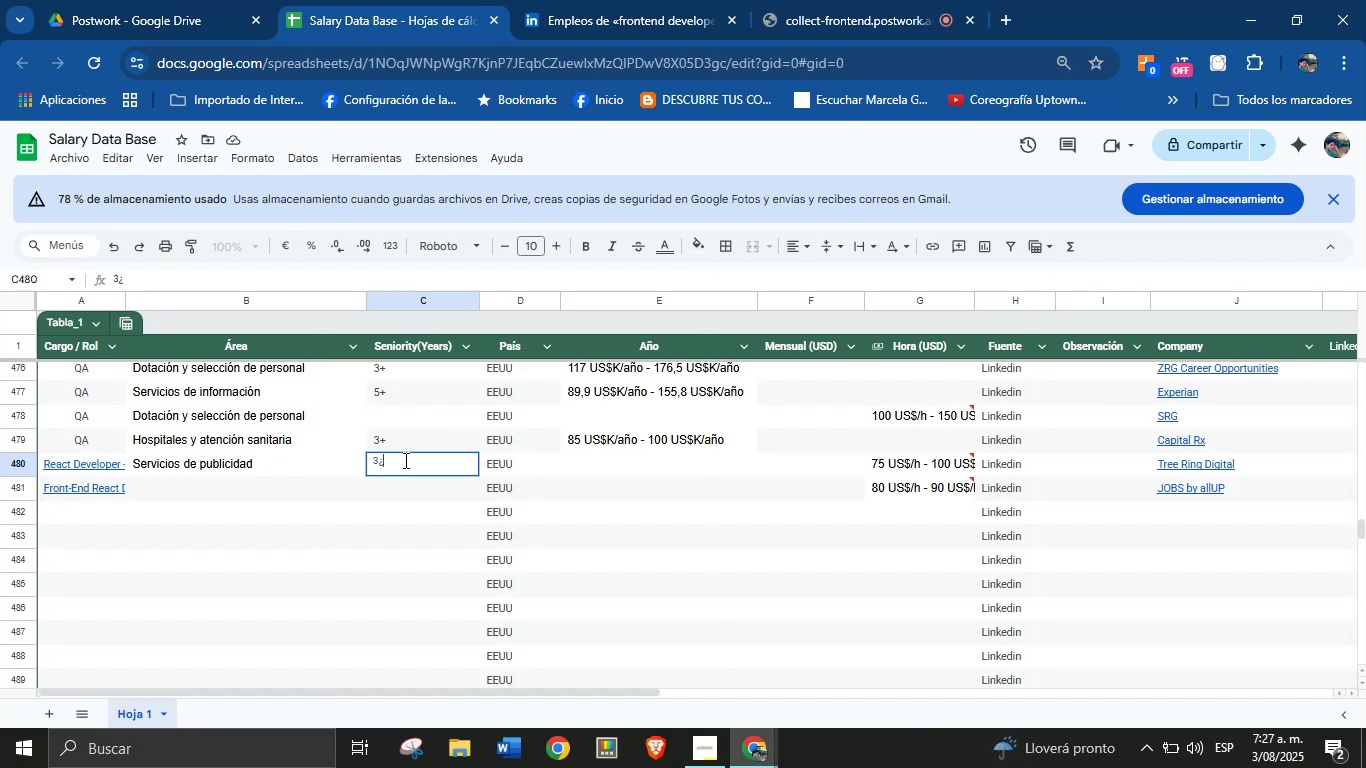 
key(Backspace)
 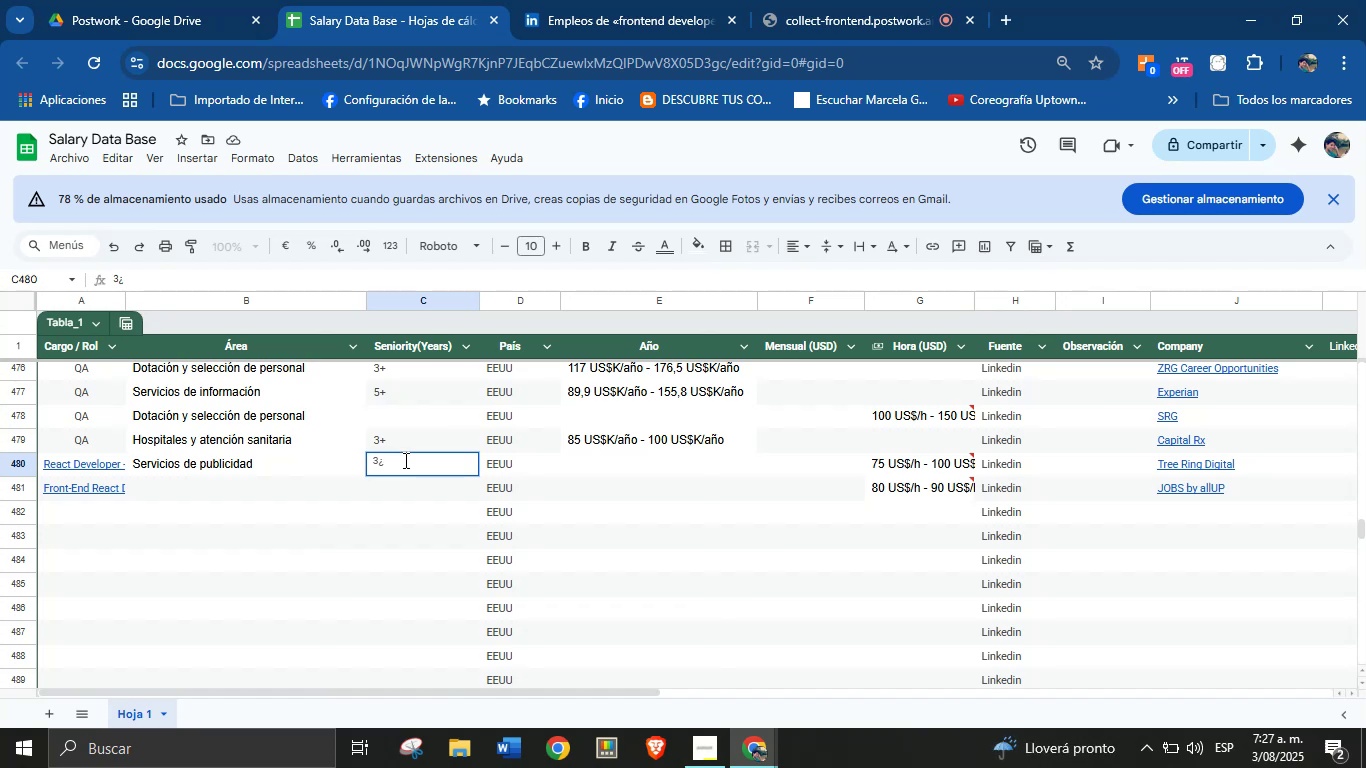 
key(Equal)
 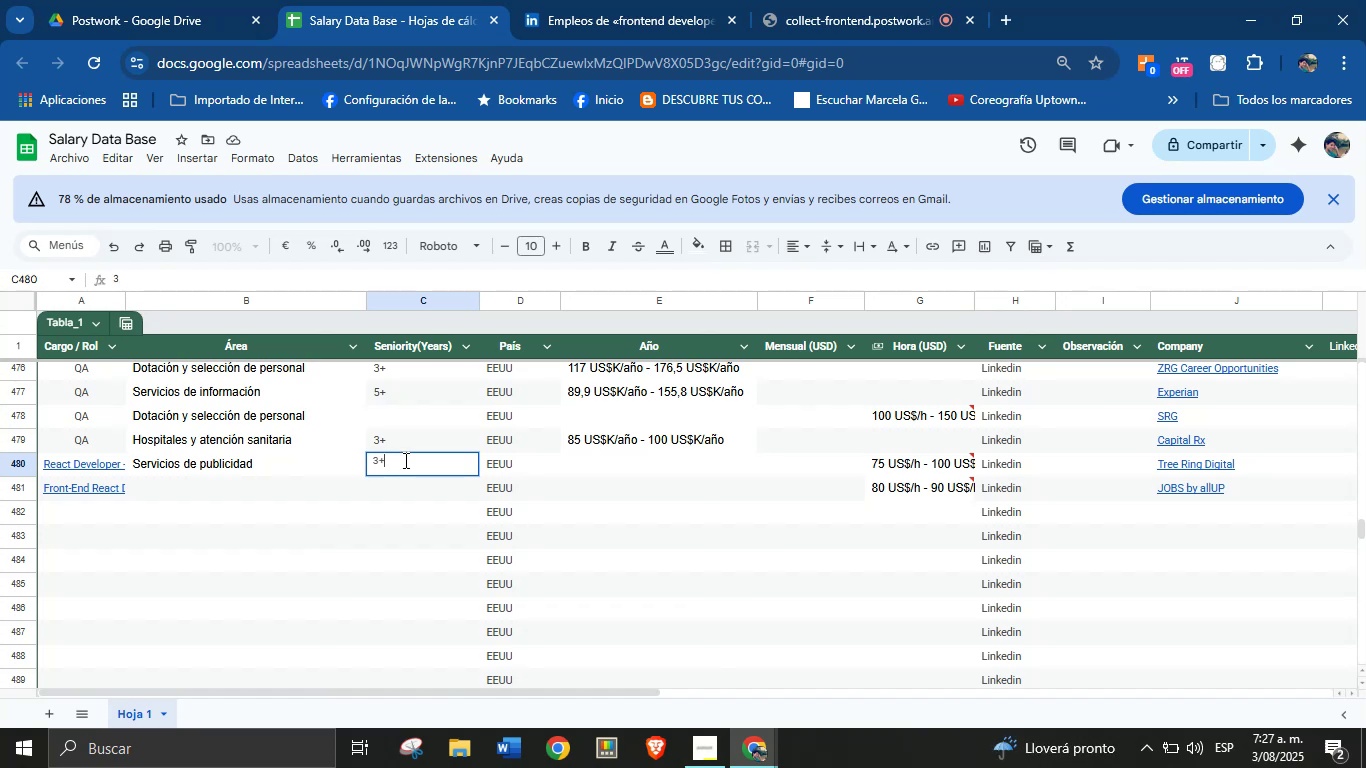 
key(Enter)
 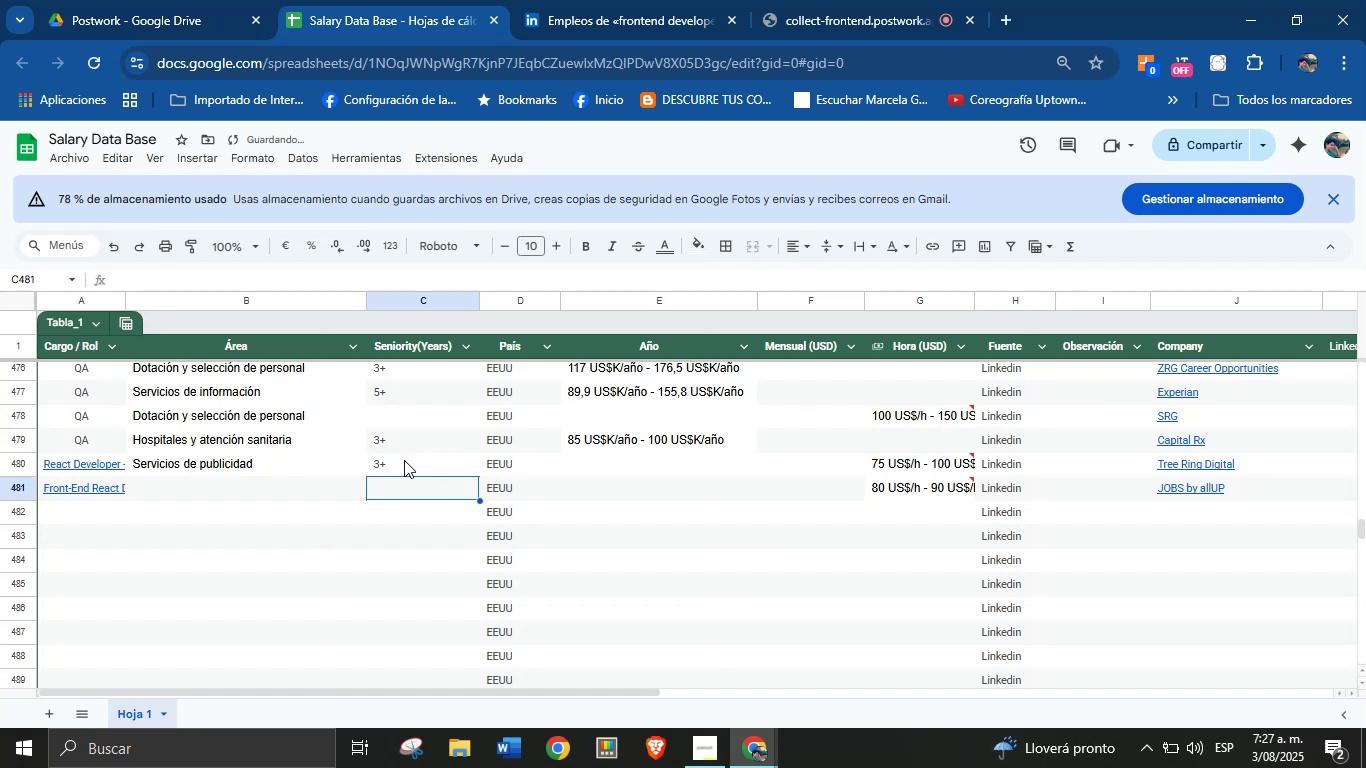 
key(3)
 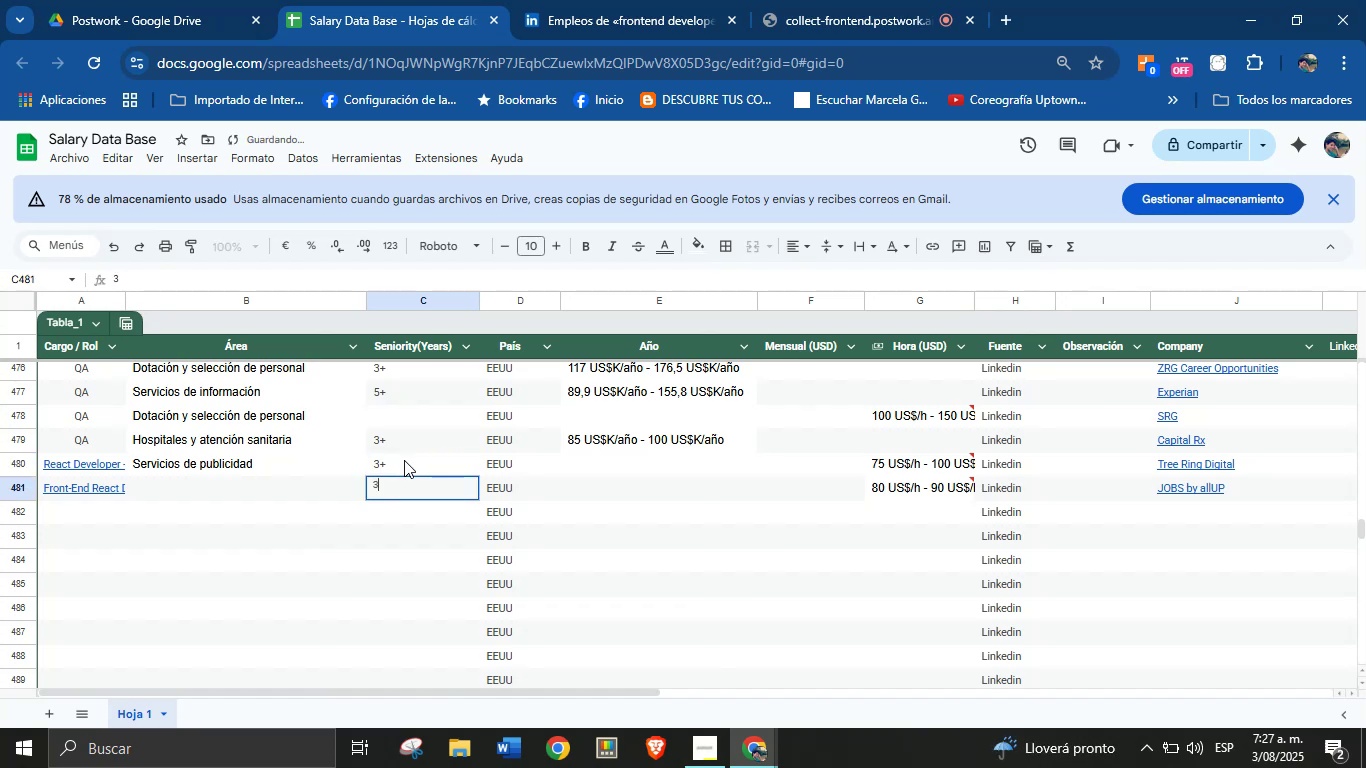 
key(Equal)
 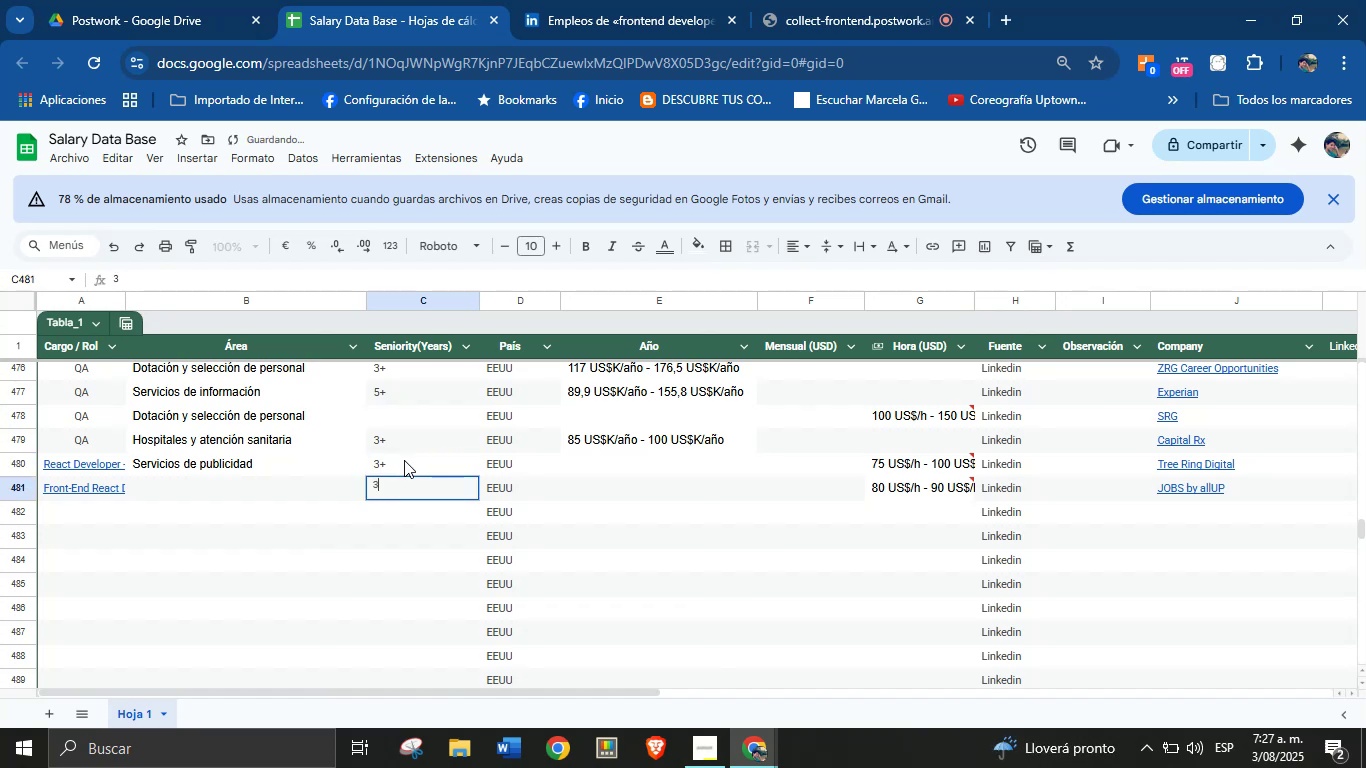 
key(Enter)
 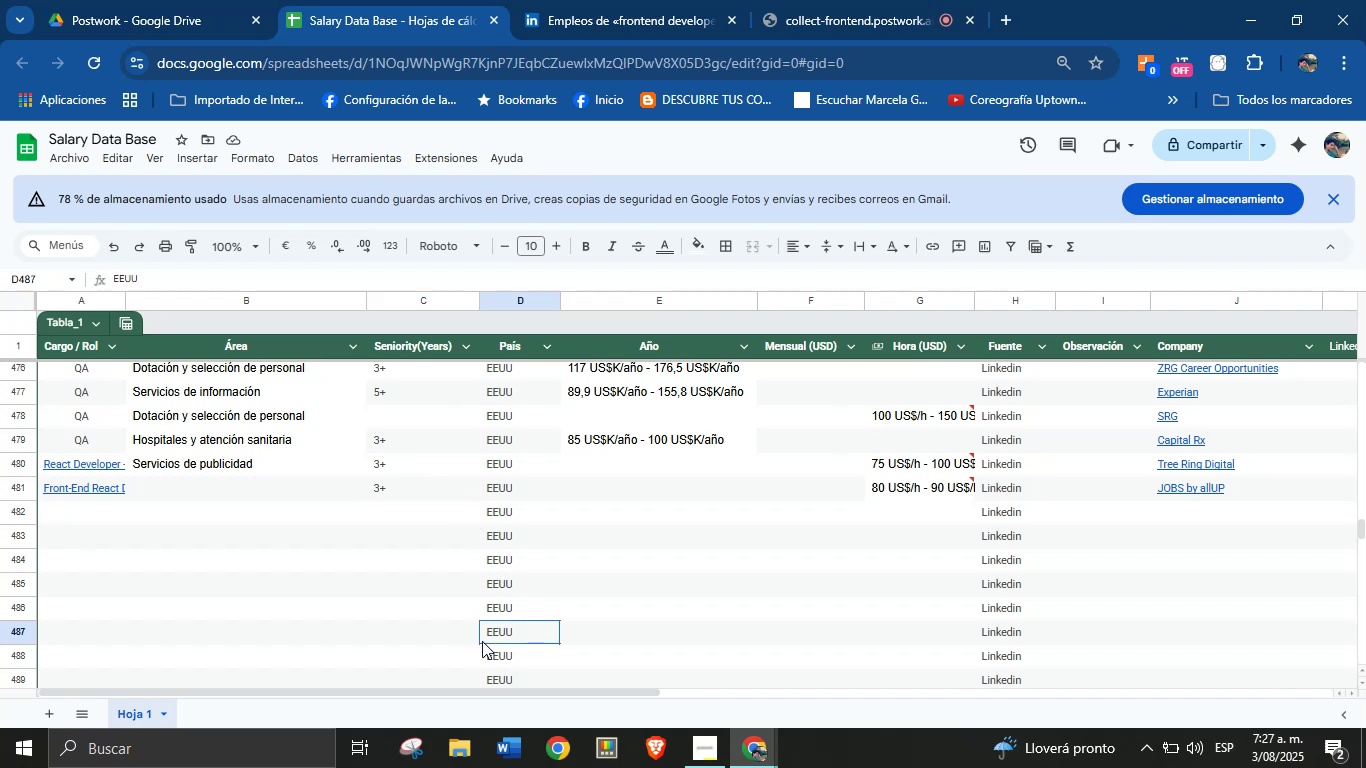 
wait(17.33)
 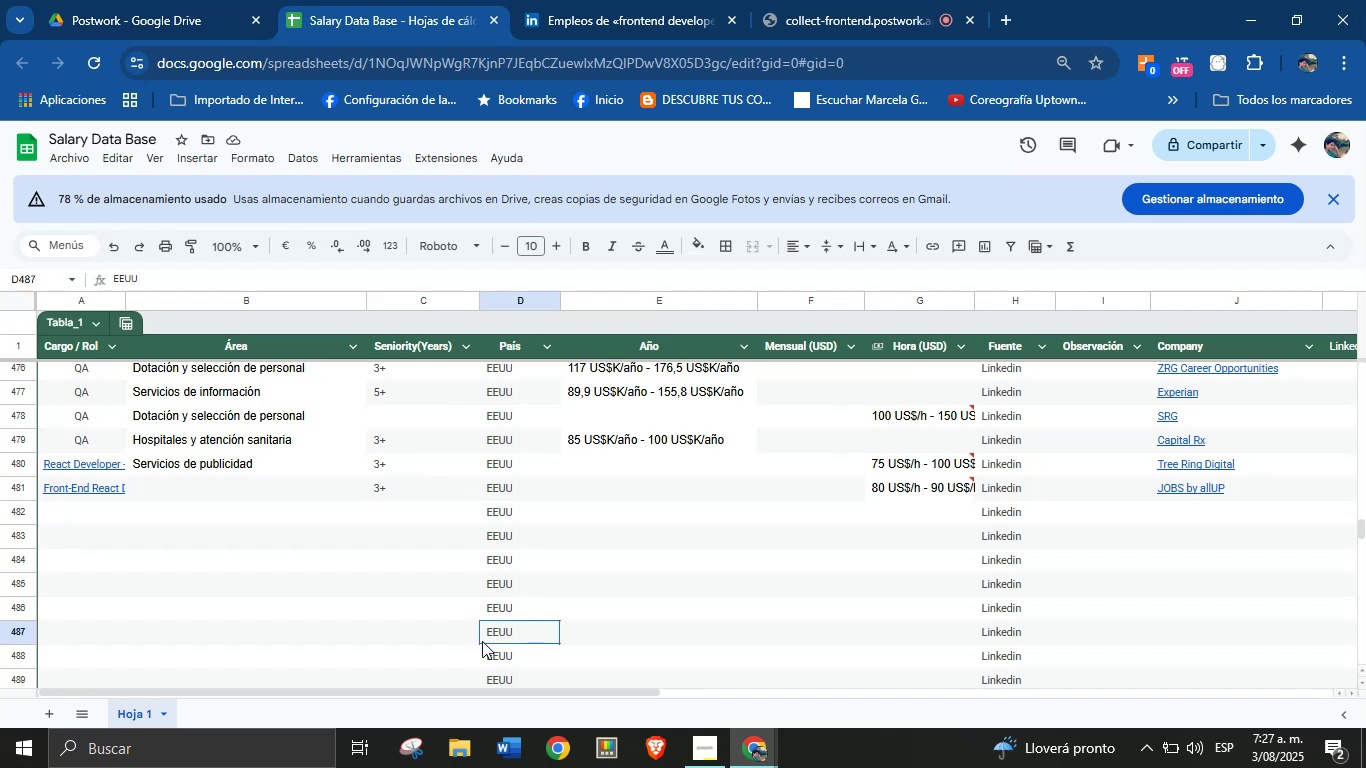 
left_click([700, 759])
 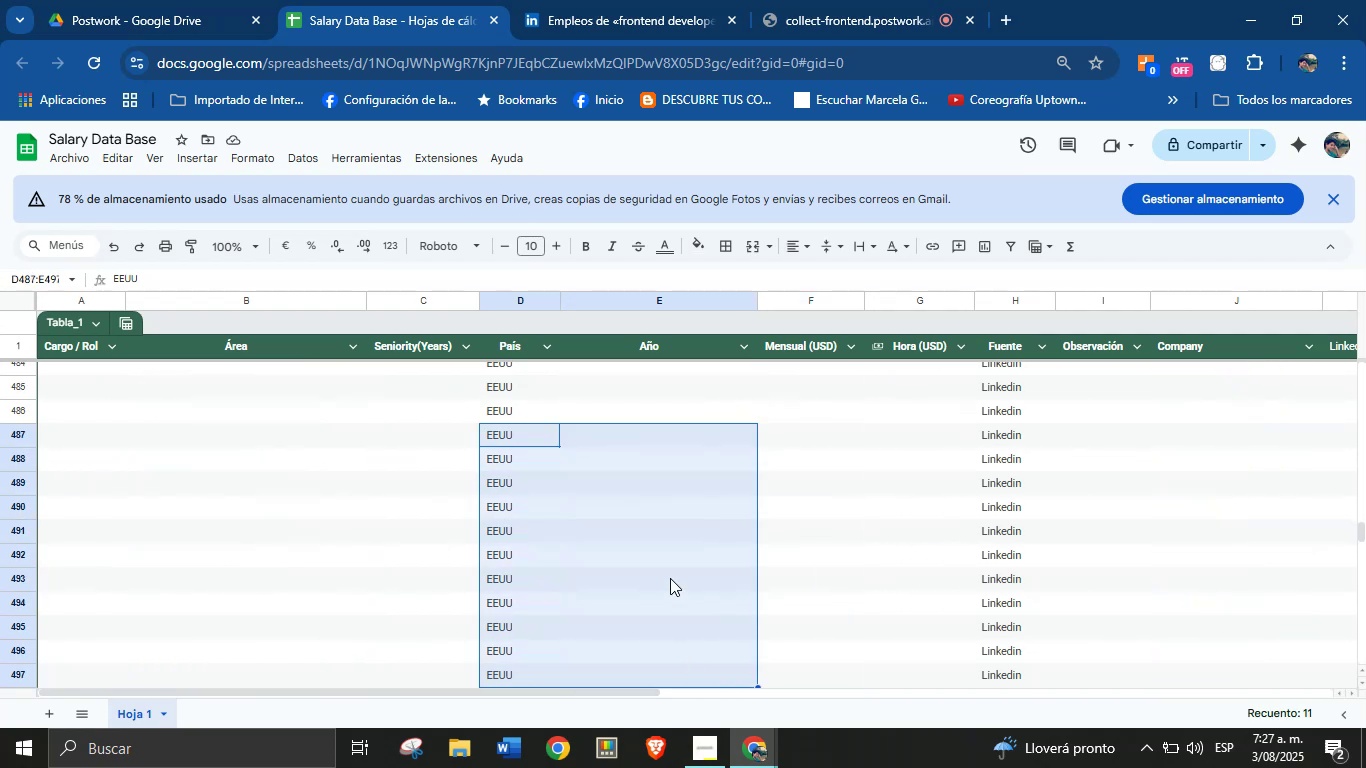 
left_click([670, 578])
 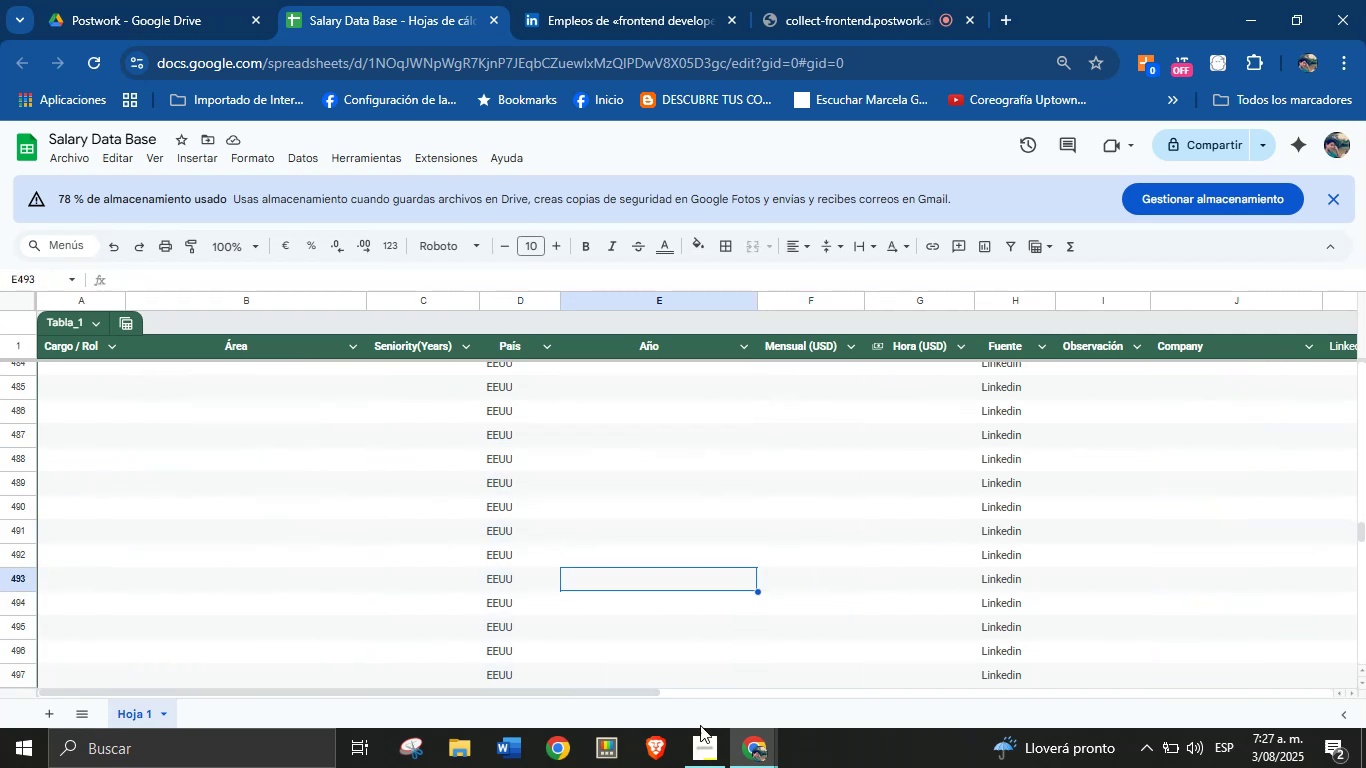 
left_click([716, 767])
 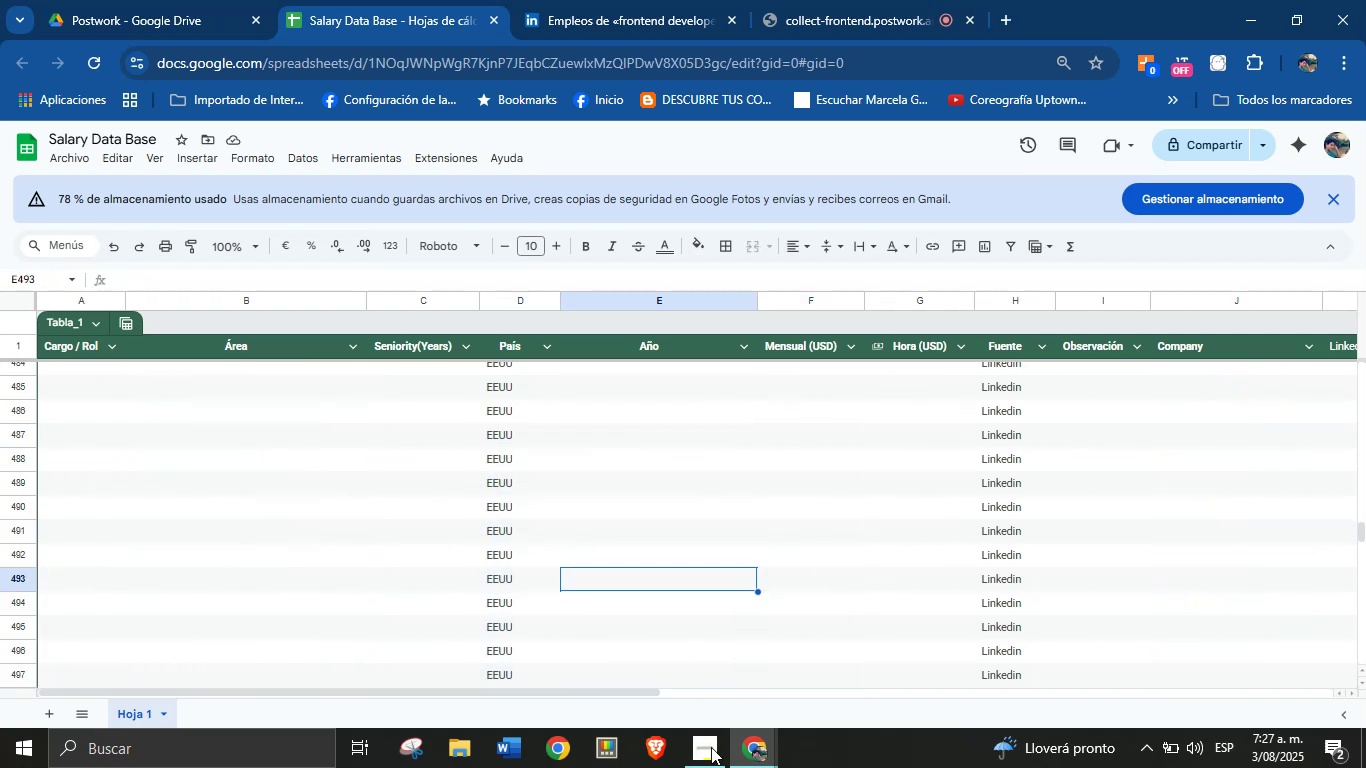 
left_click([708, 737])
 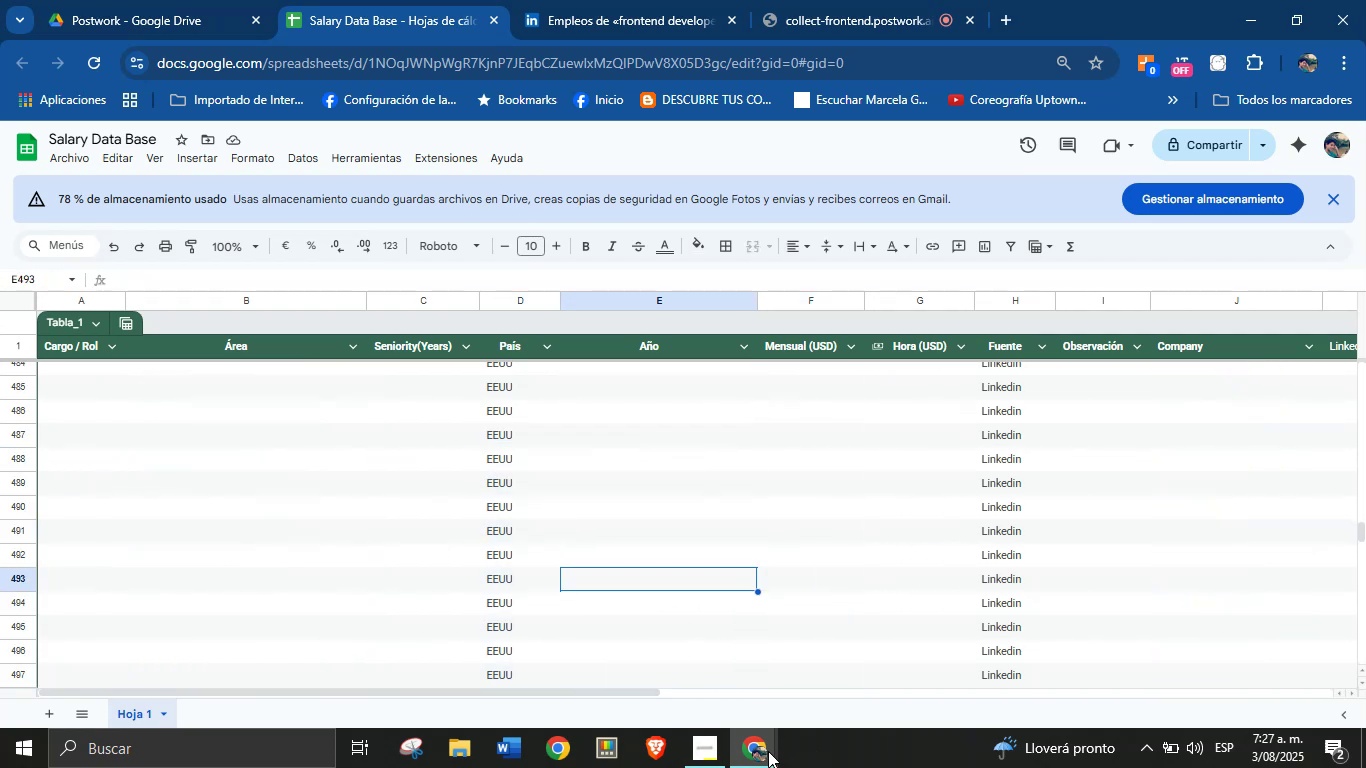 
double_click([879, 762])
 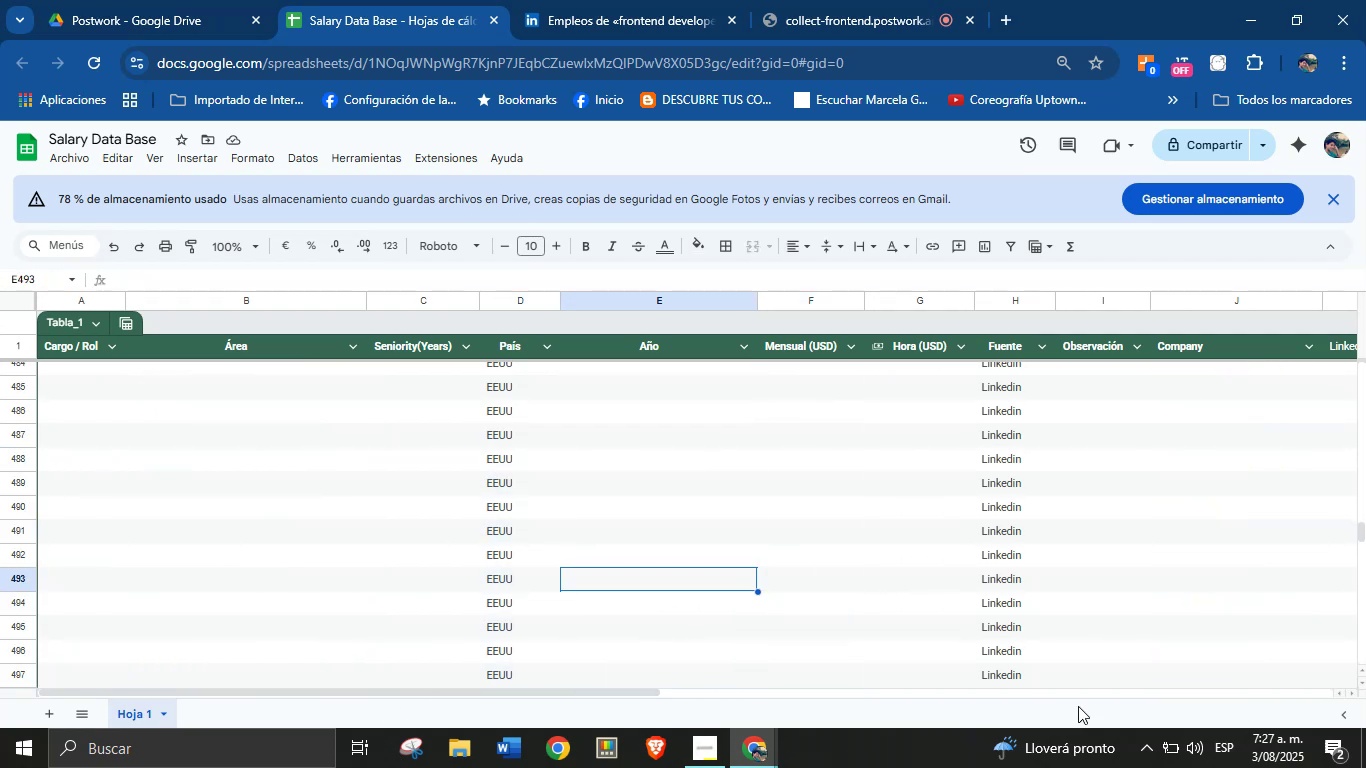 
left_click([1365, 767])
 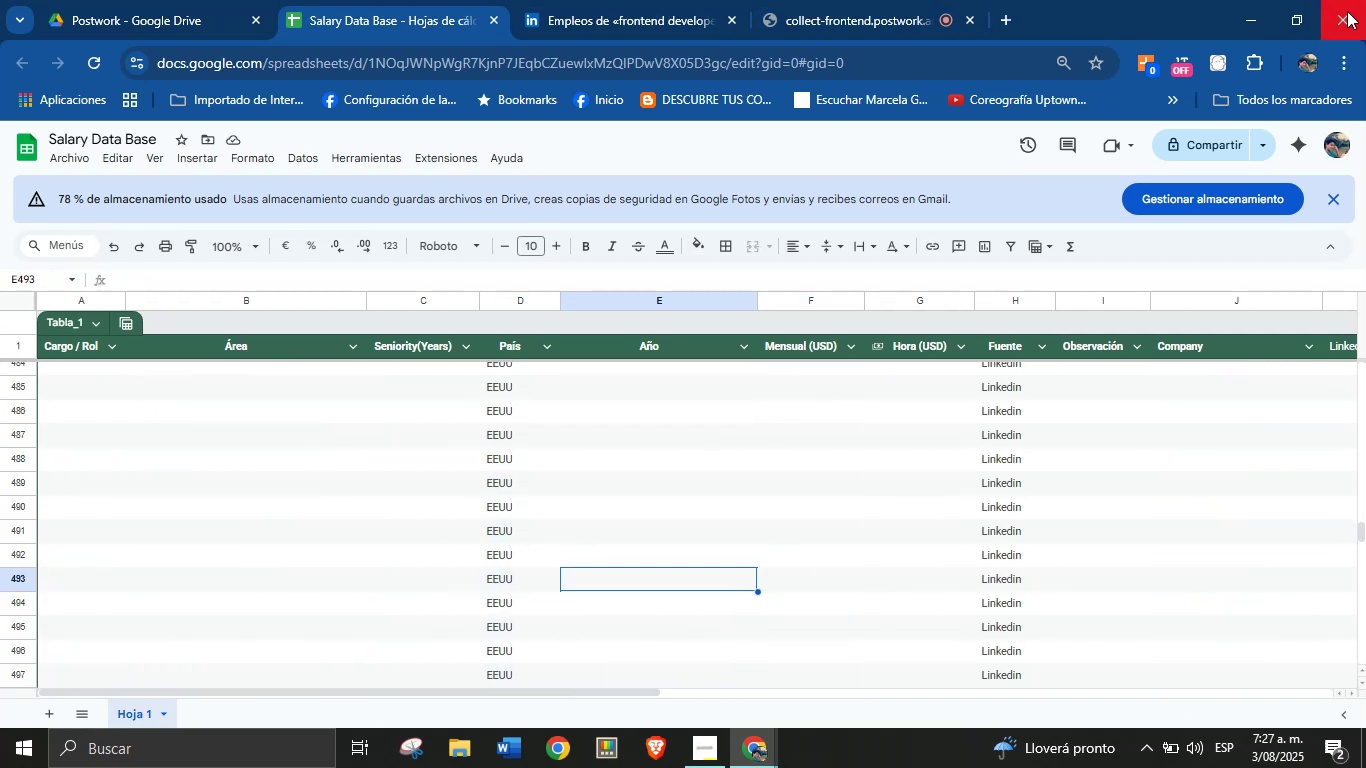 
left_click([1247, 20])
 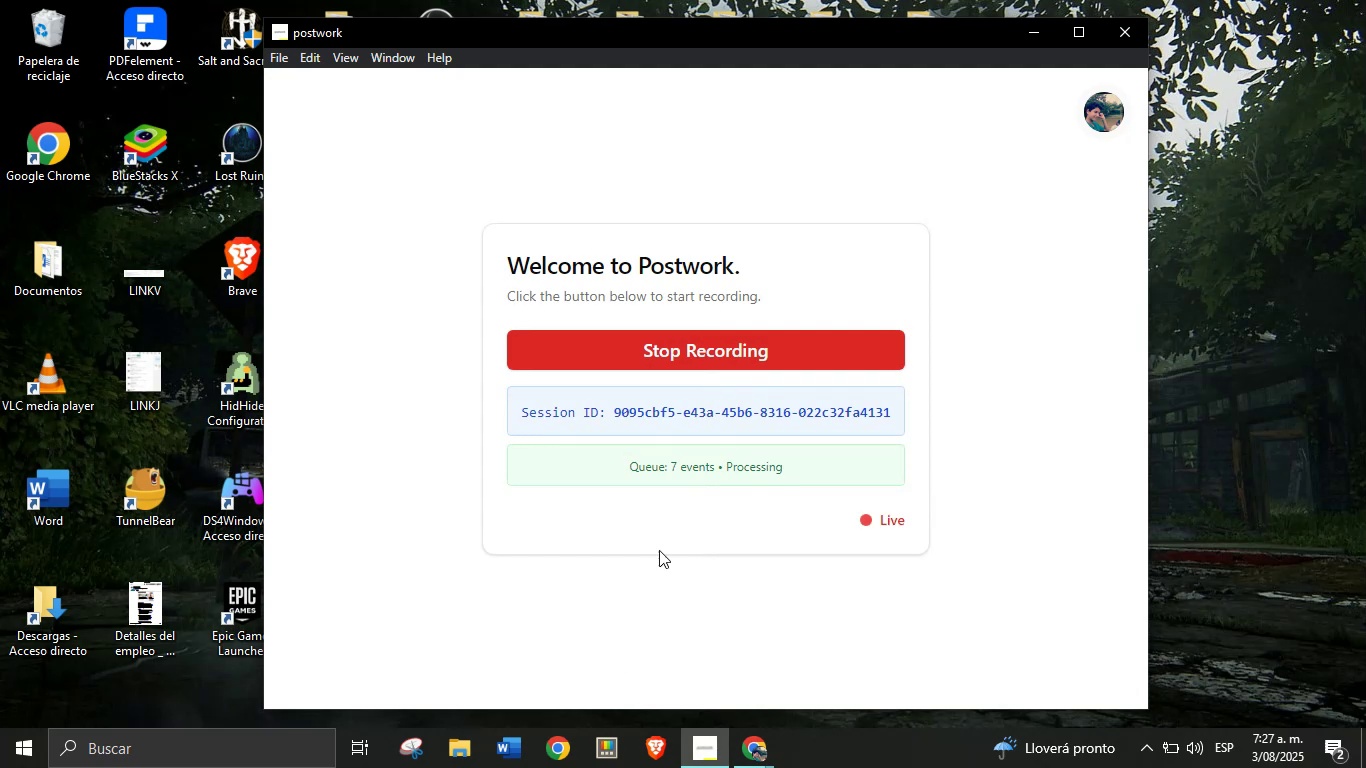 
left_click([1001, 509])
 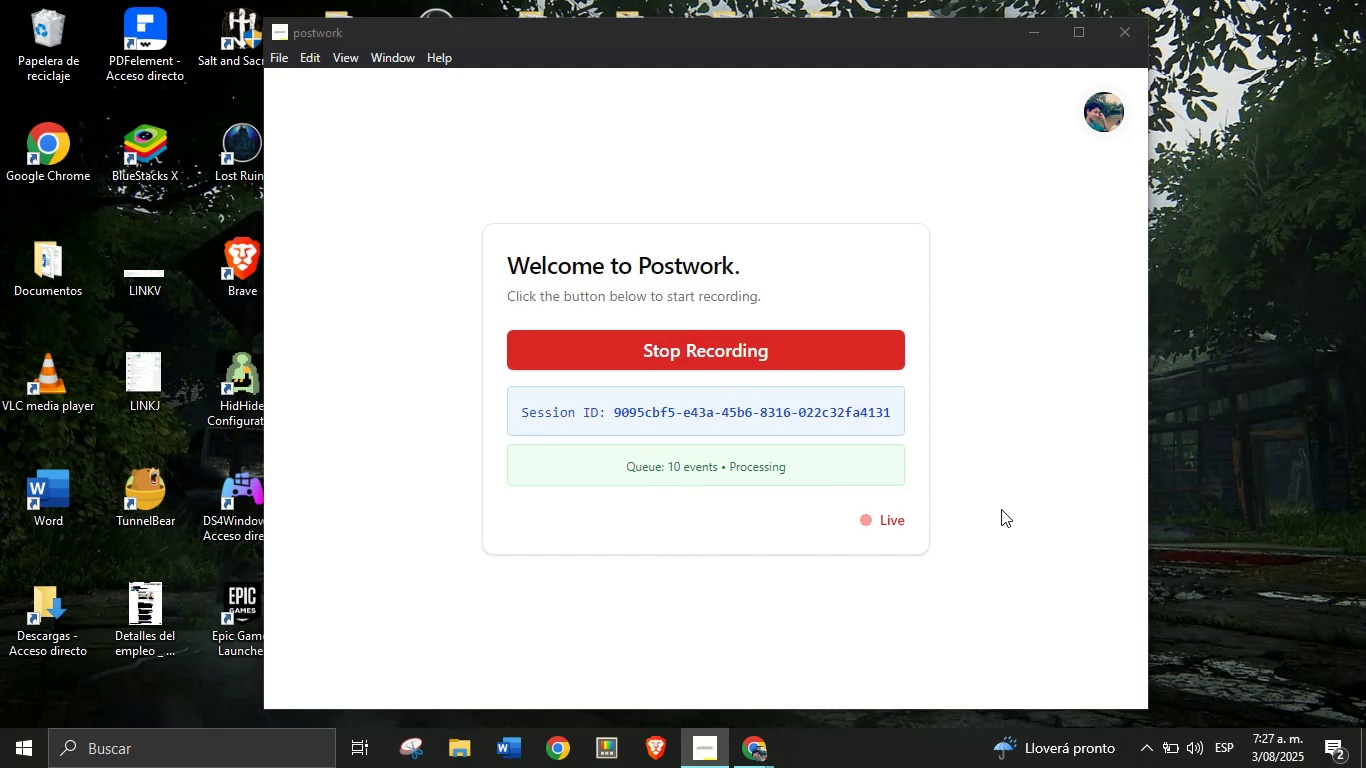 
double_click([1001, 509])
 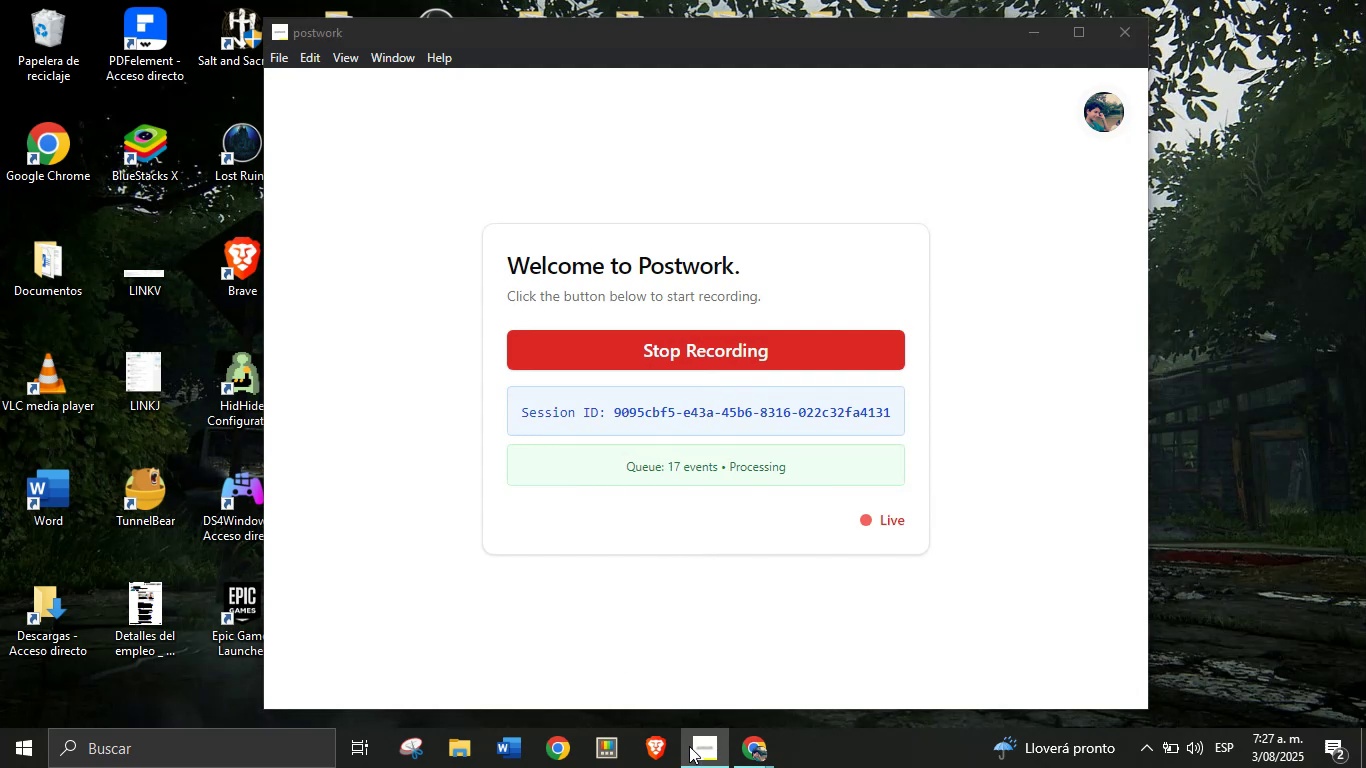 
left_click([756, 753])
 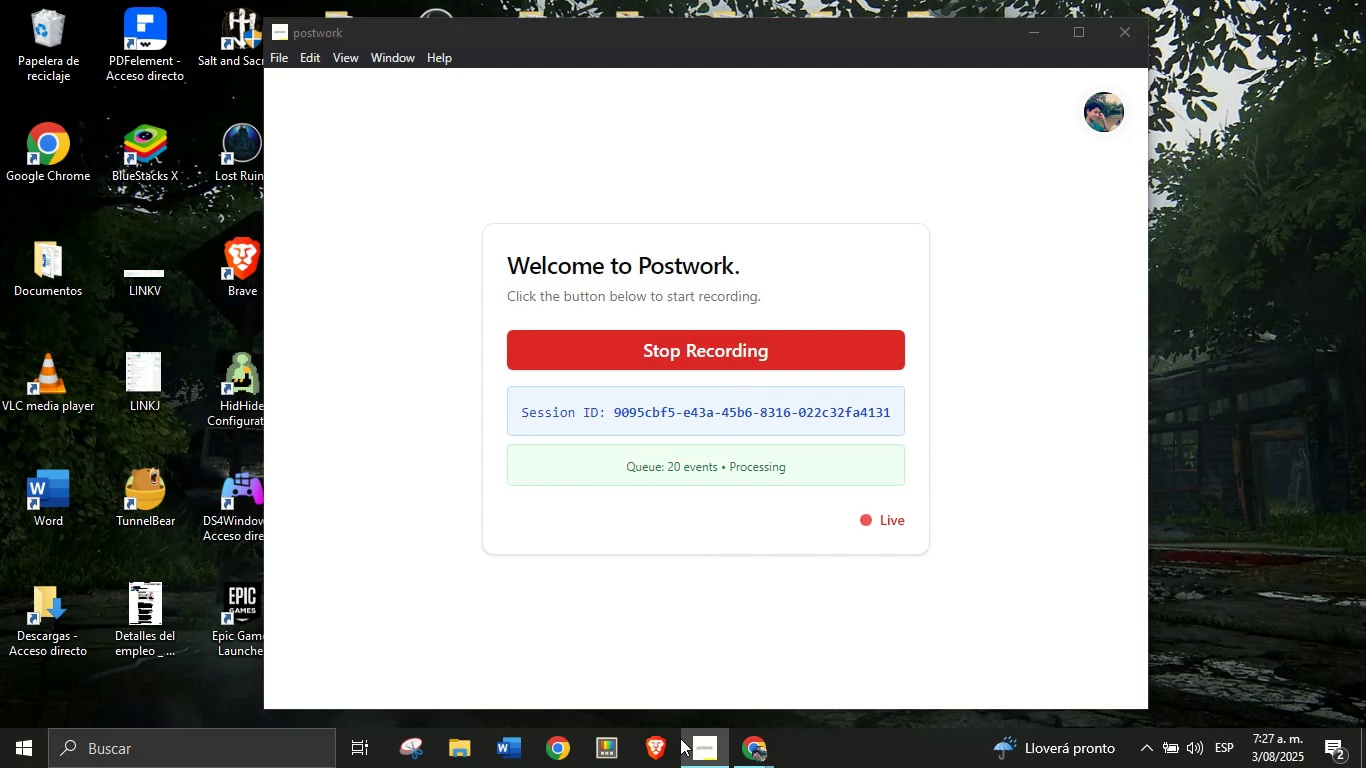 
left_click([742, 740])
 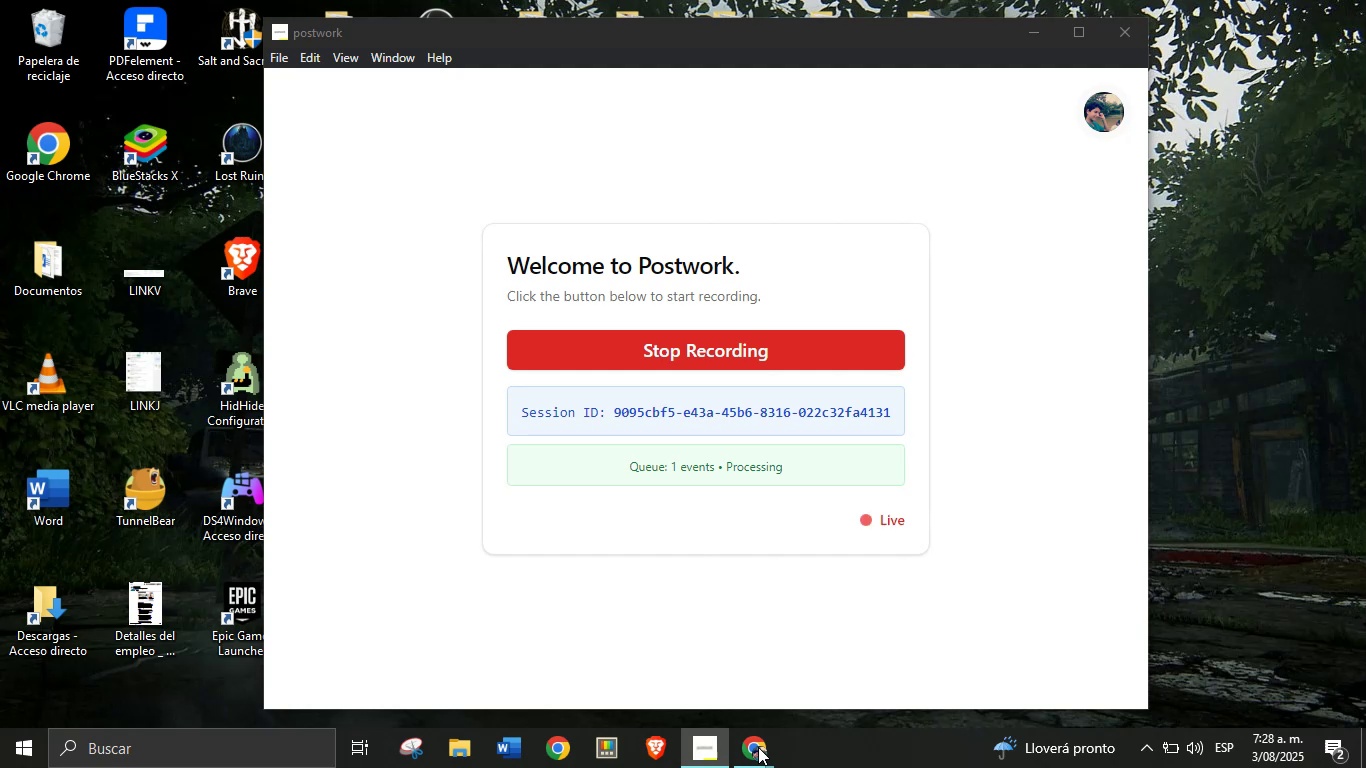 
wait(6.49)
 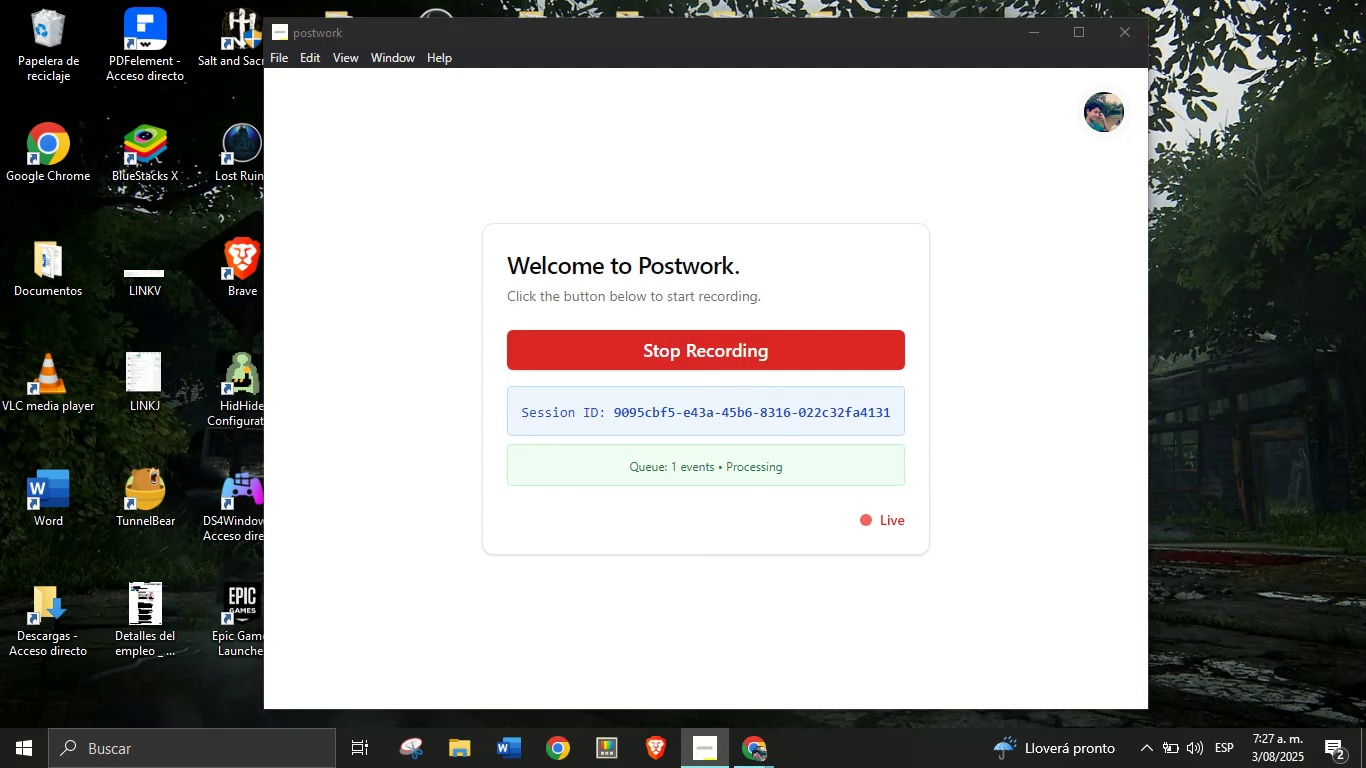 
key(Tab)
 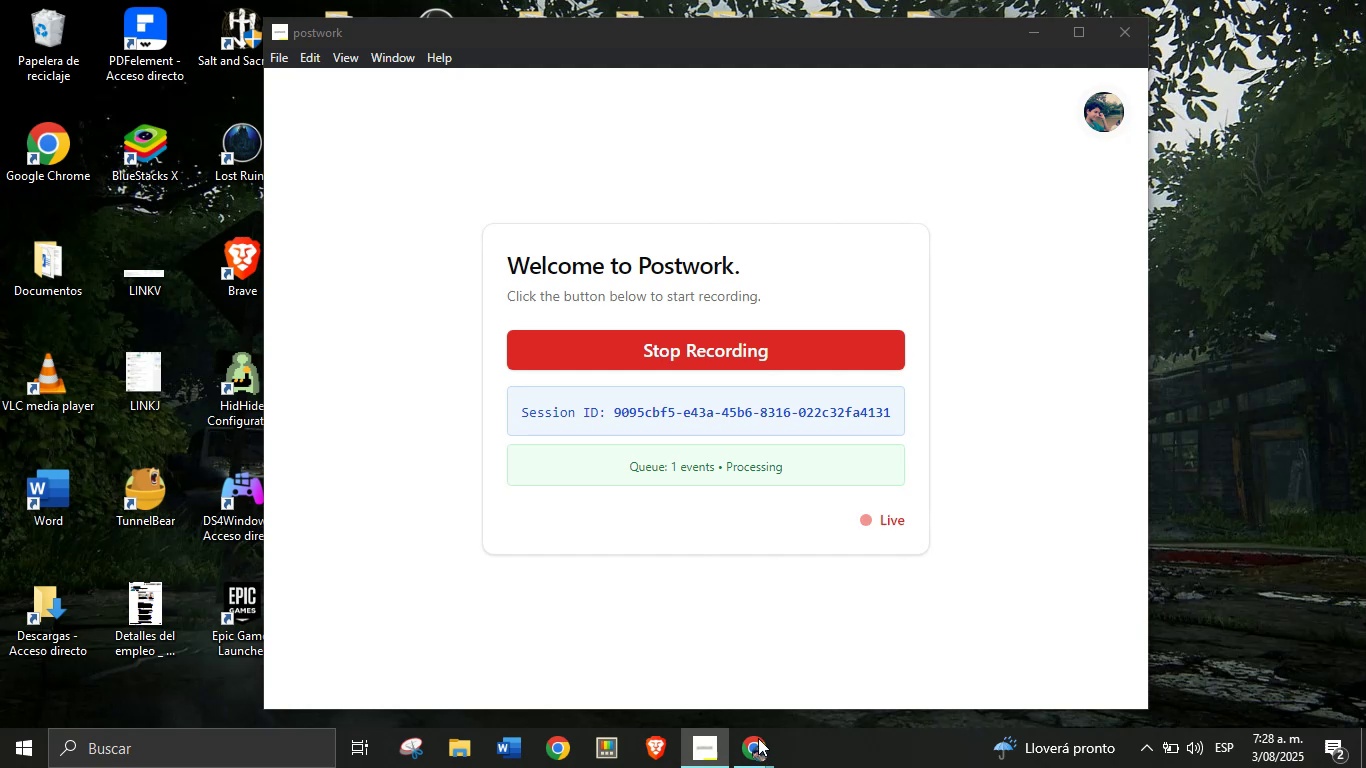 
key(Control+ControlLeft)
 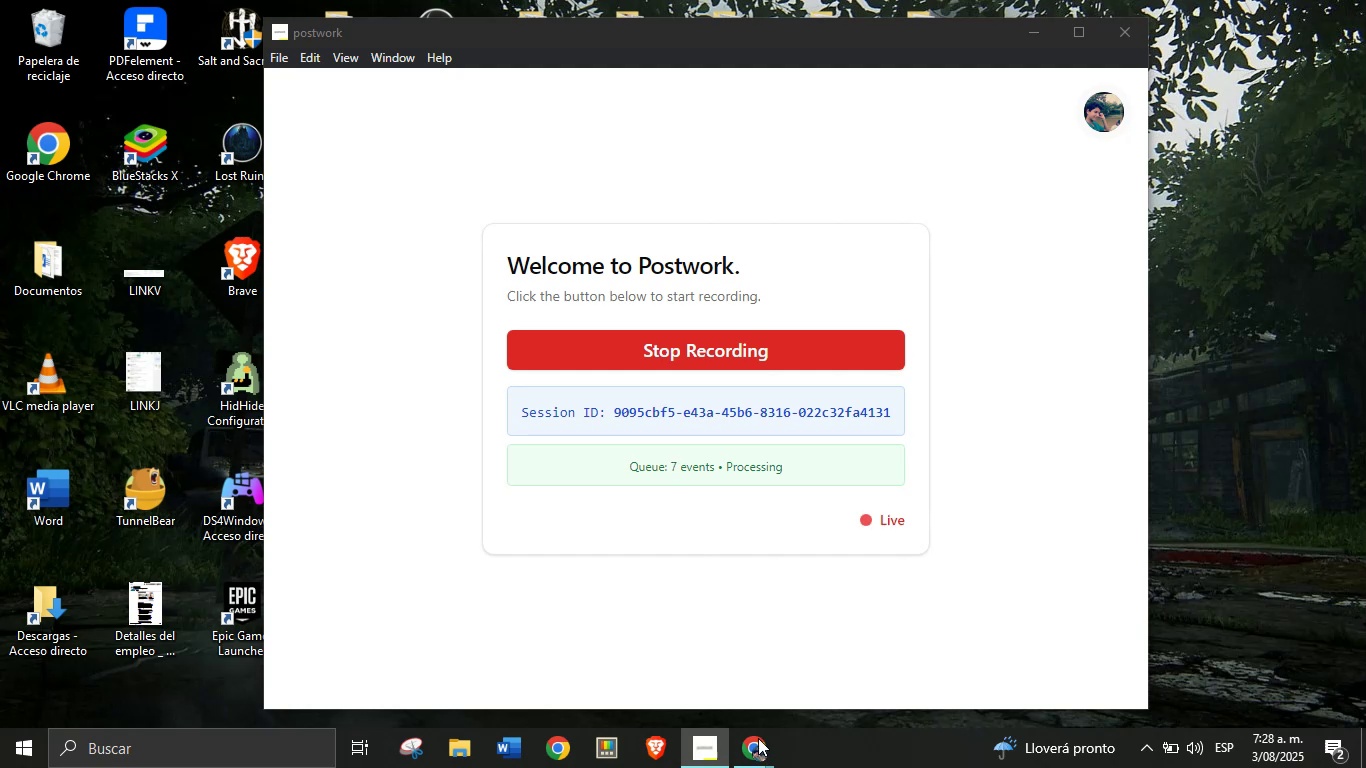 
key(Control+B)
 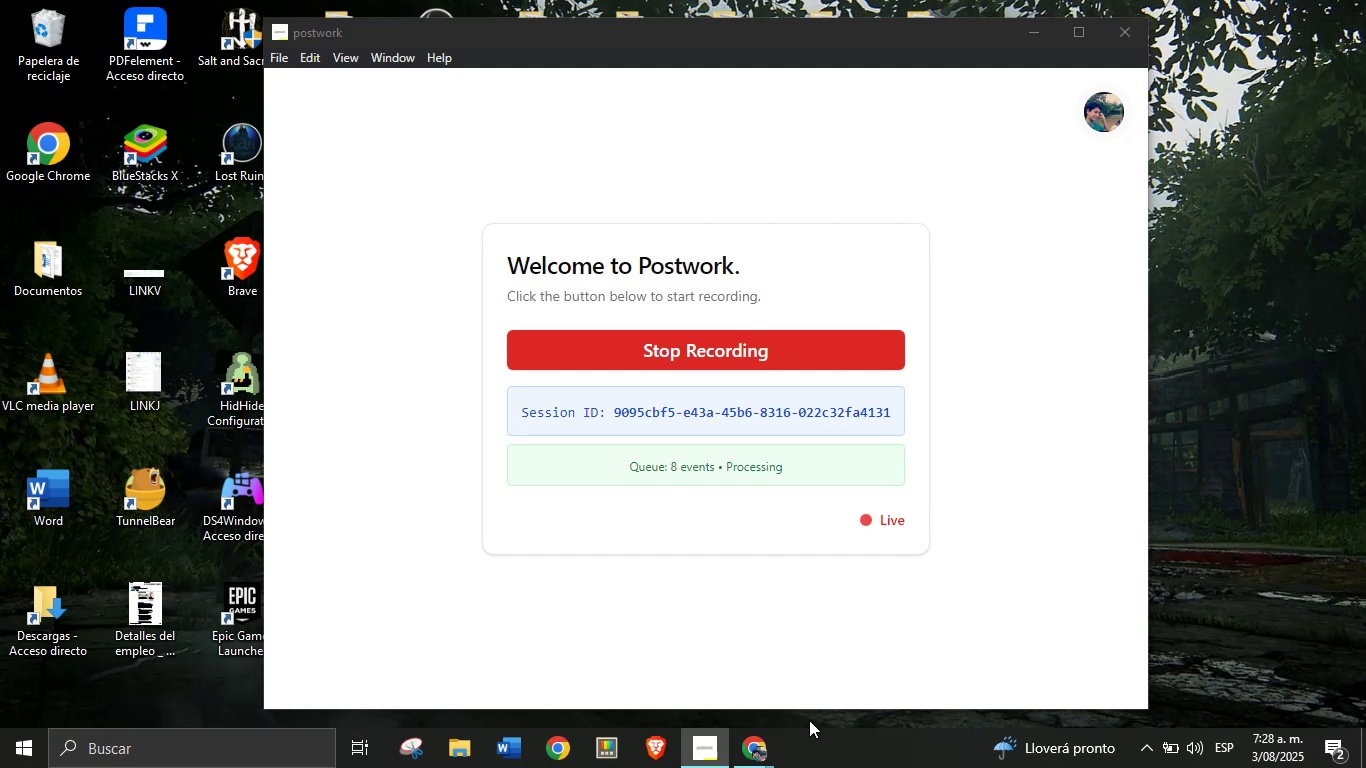 
scroll: coordinate [741, 749], scroll_direction: up, amount: 1.0
 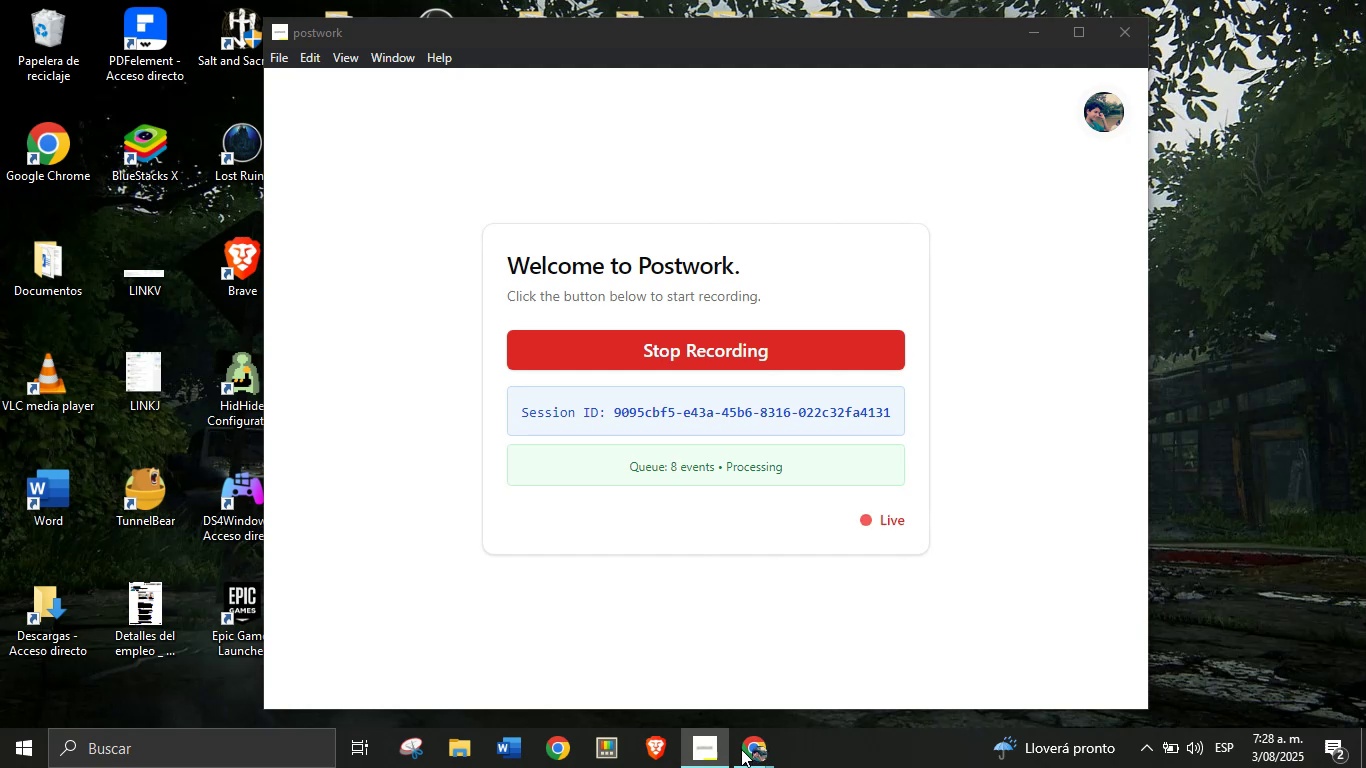 
left_click([741, 749])
 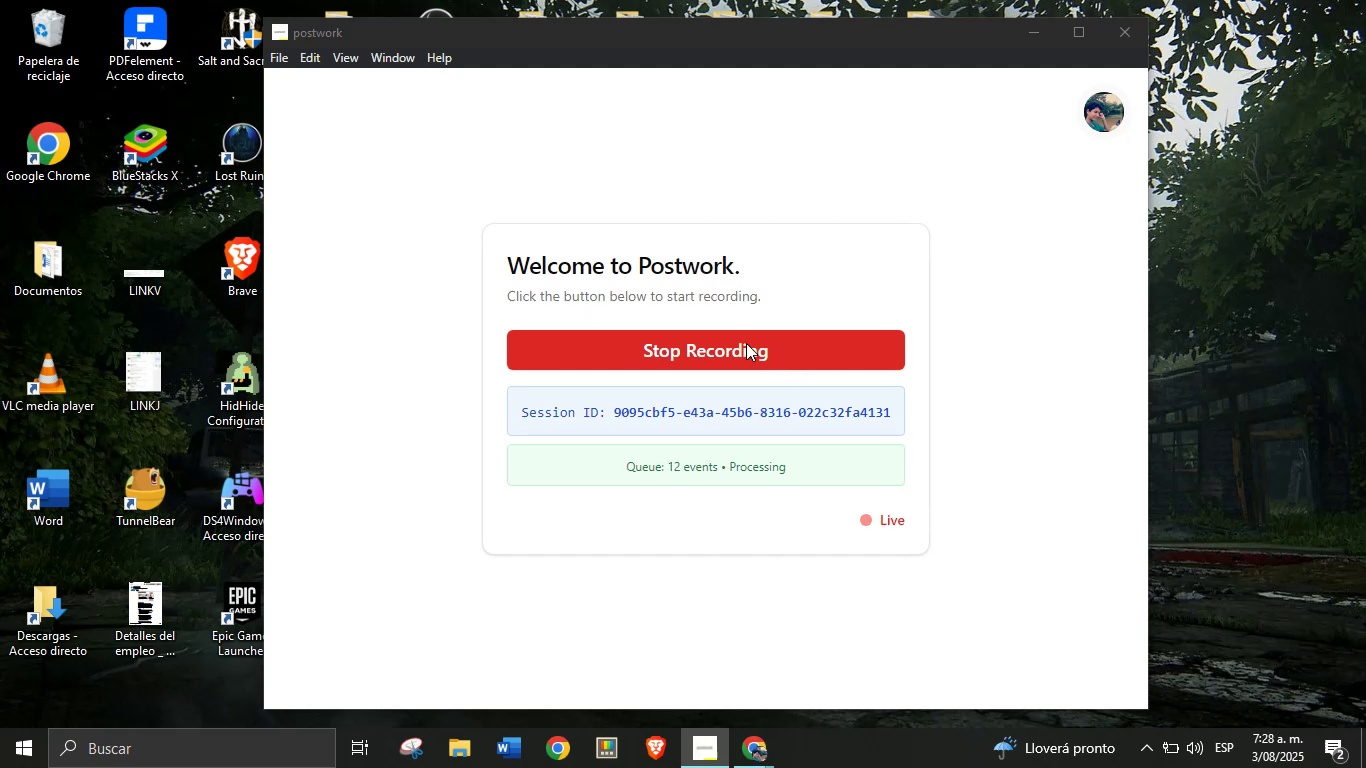 
wait(9.32)
 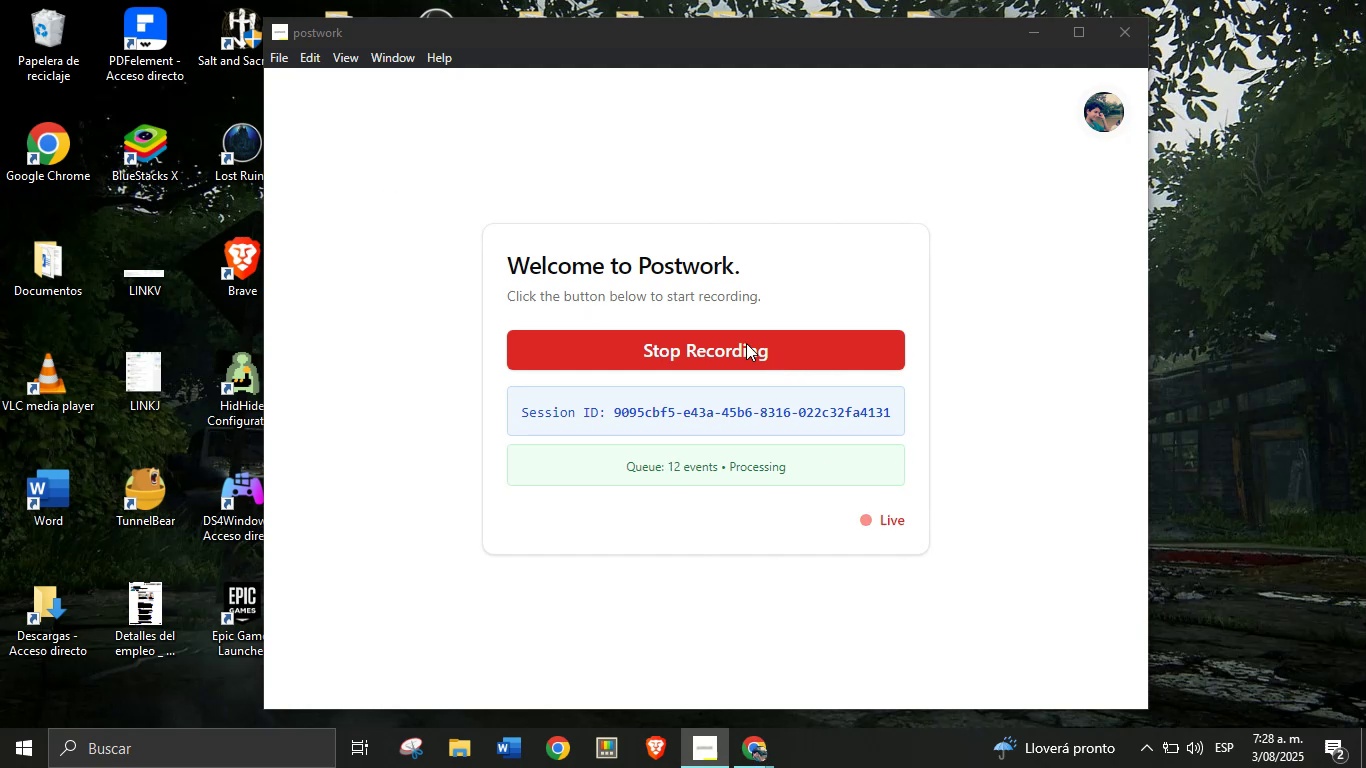 
left_click([1365, 767])
 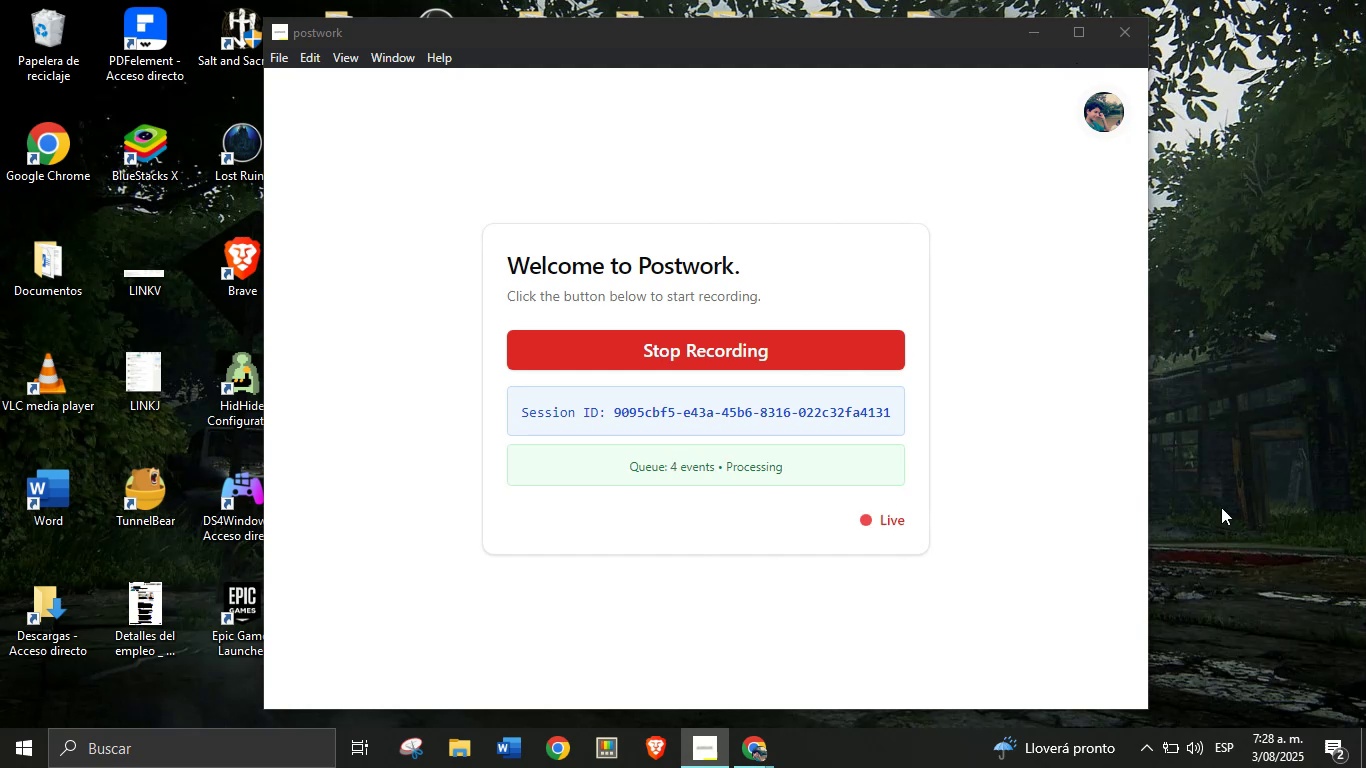 
left_click([1184, 426])
 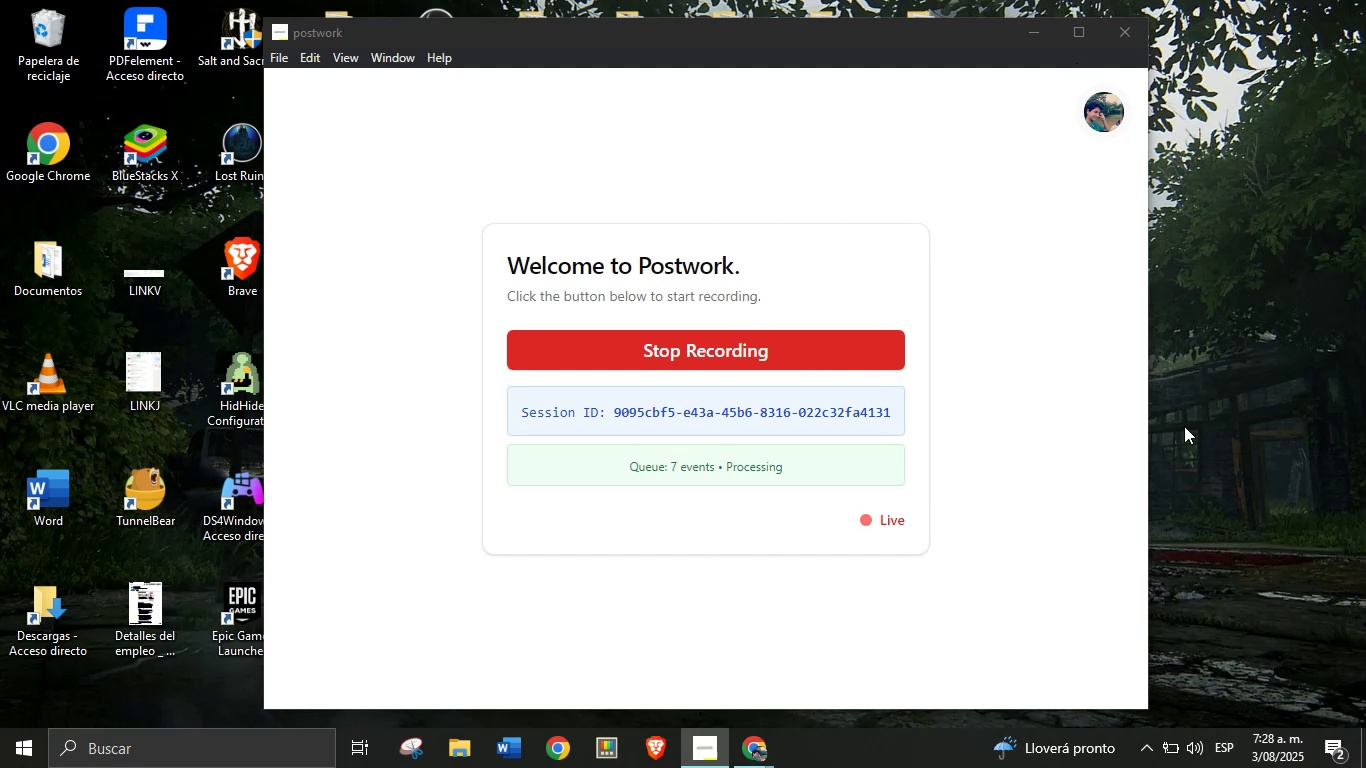 
left_click_drag(start_coordinate=[1208, 423], to_coordinate=[1248, 335])
 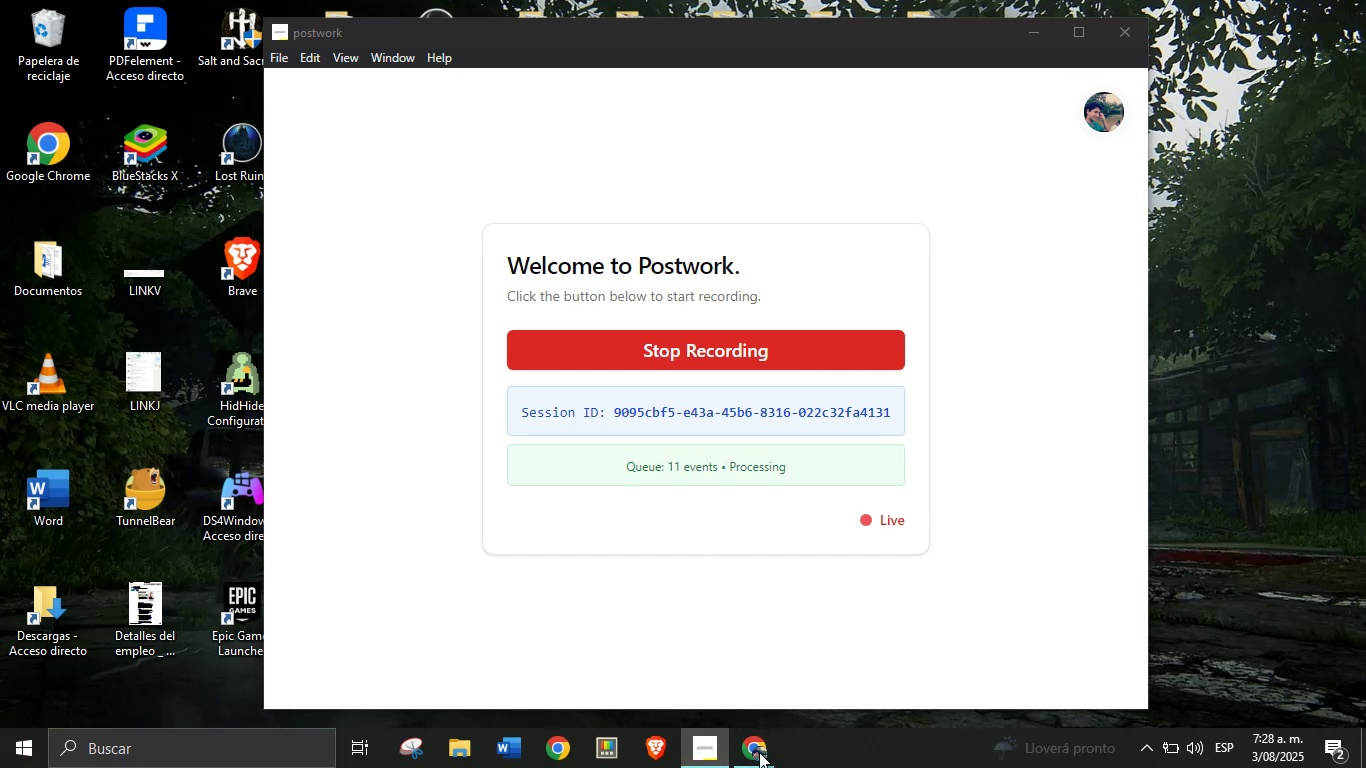 
left_click([18, 745])
 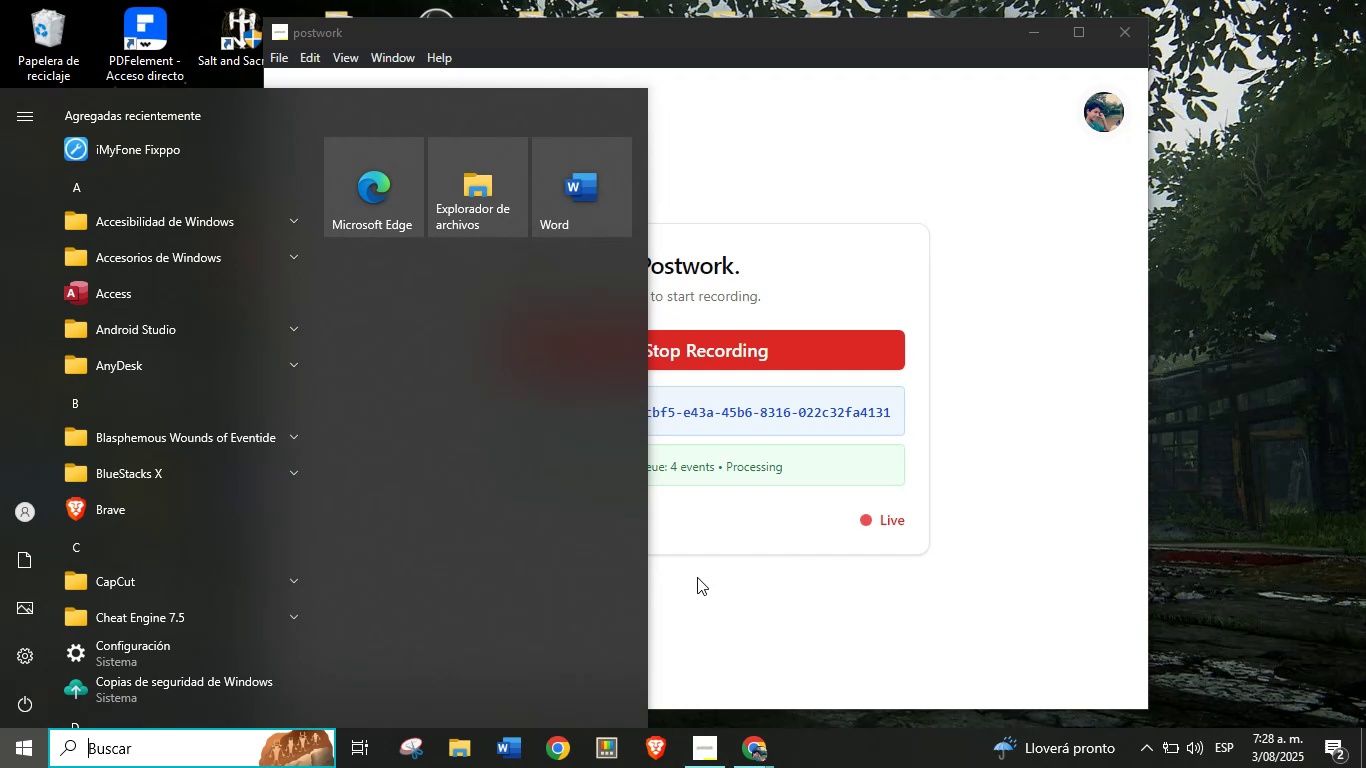 
wait(8.09)
 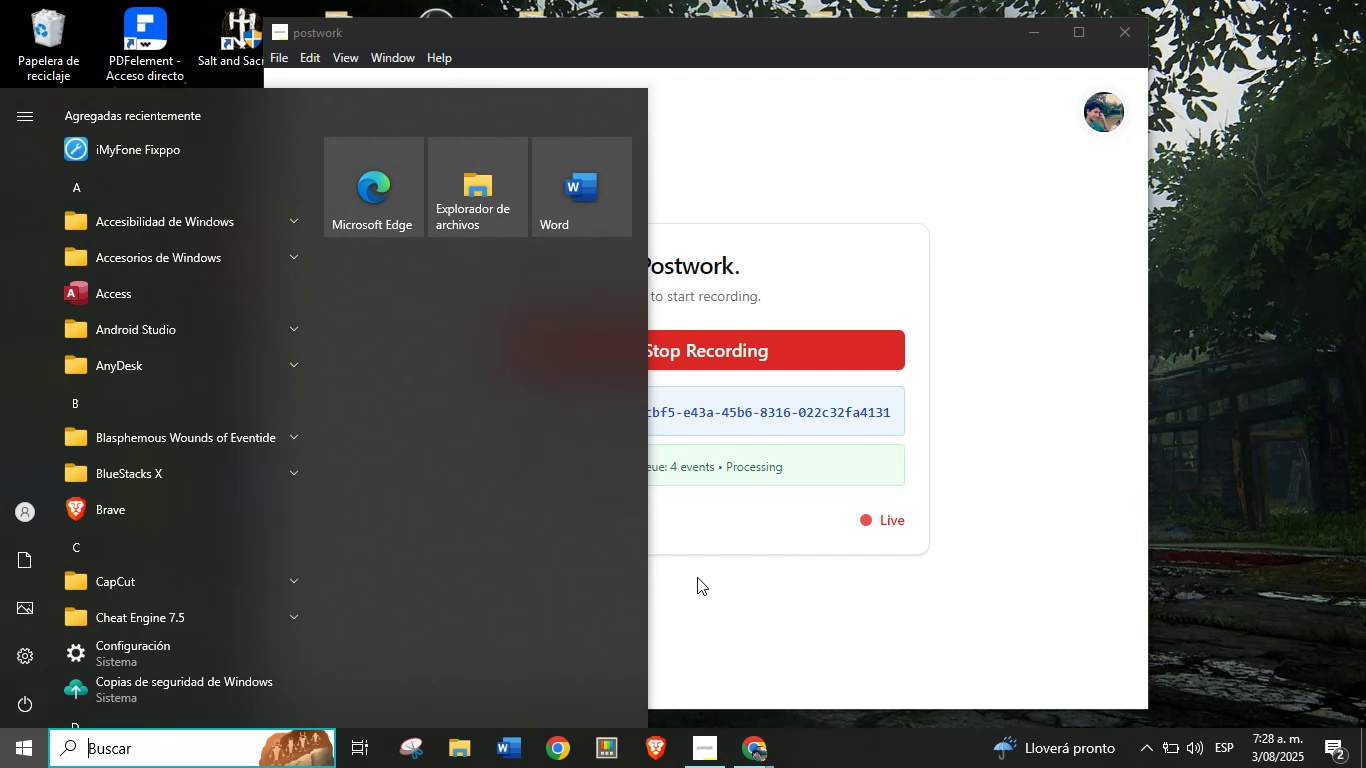 
left_click([740, 756])
 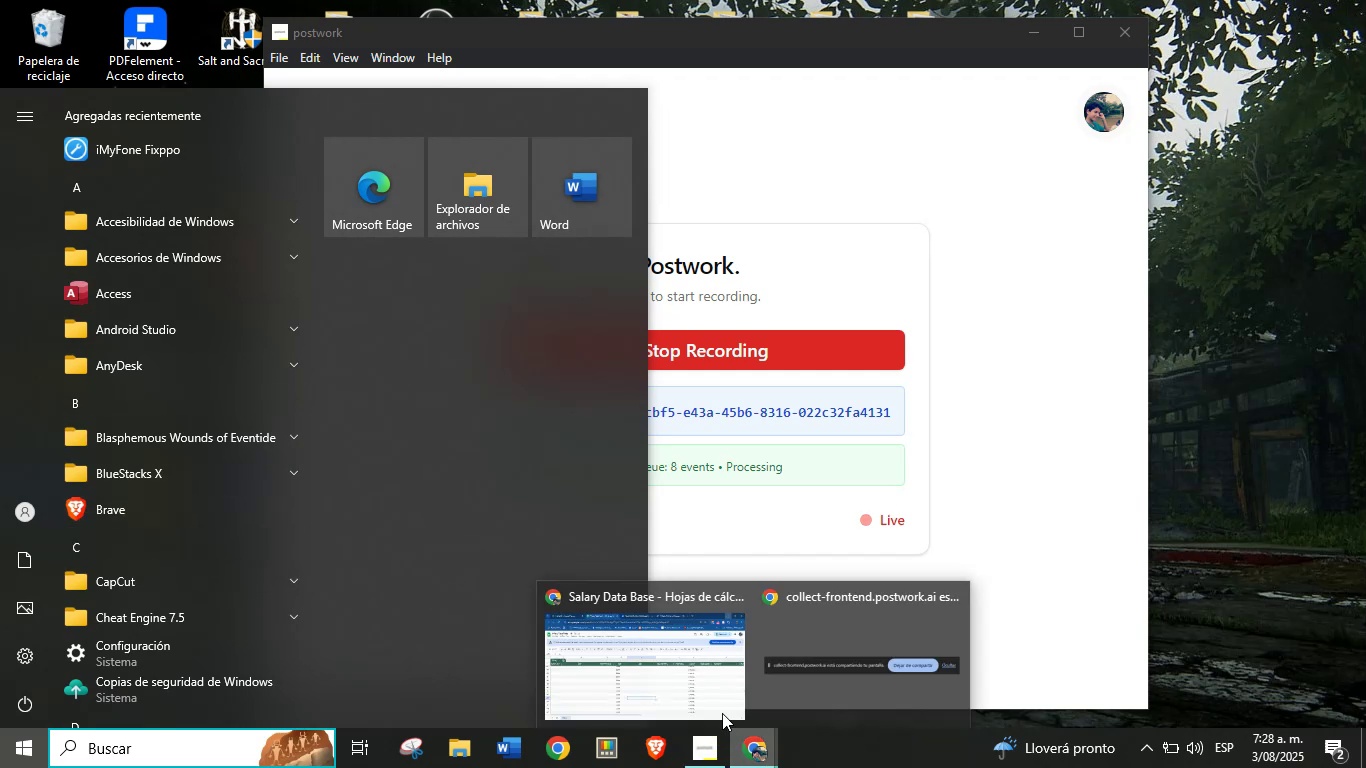 
left_click([716, 703])
 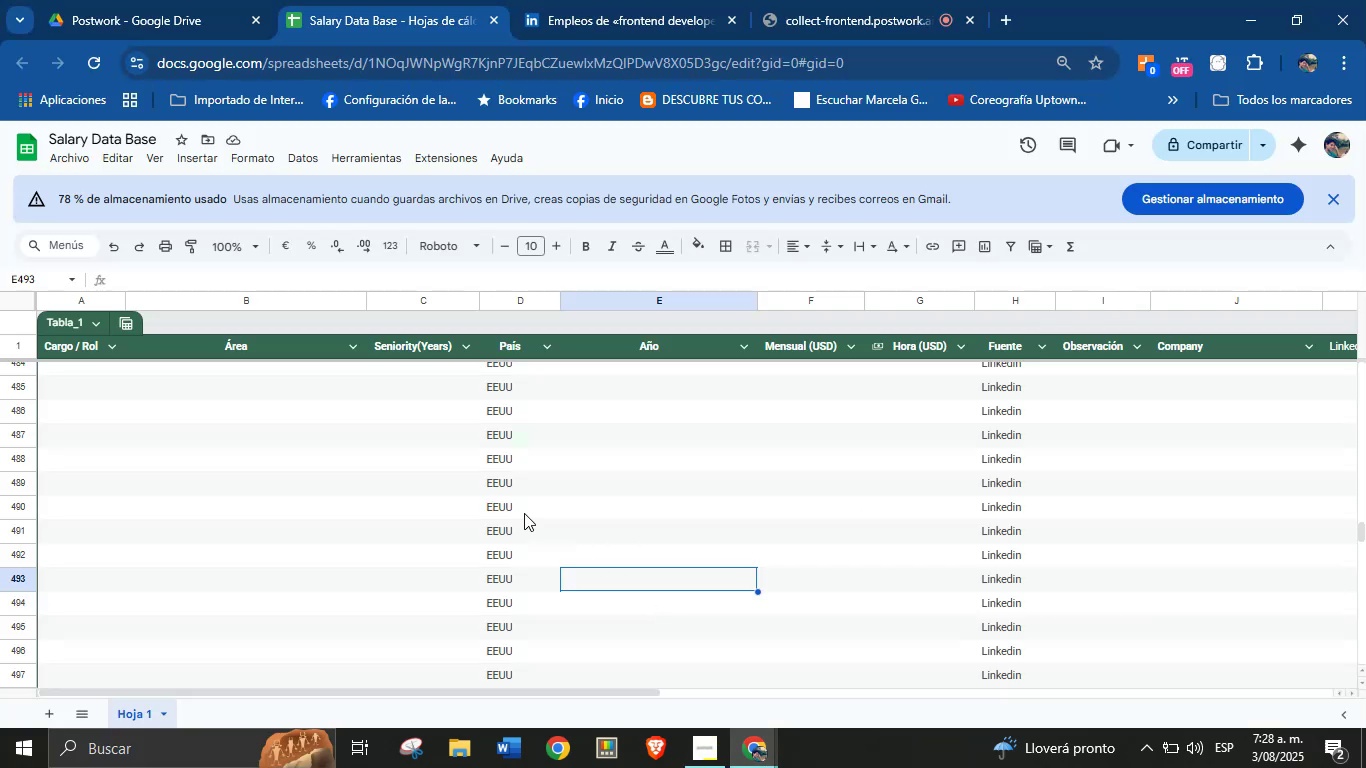 
scroll: coordinate [421, 541], scroll_direction: up, amount: 1.0
 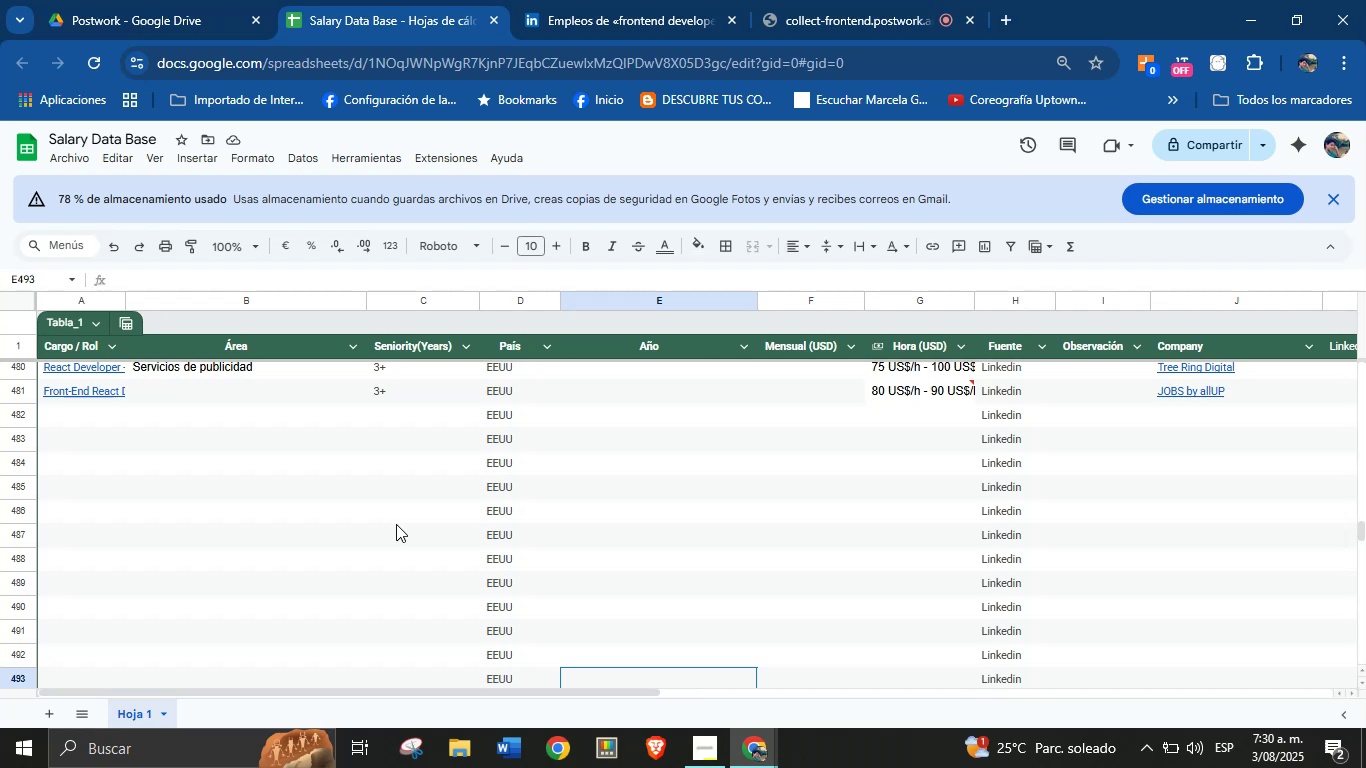 
wait(97.66)
 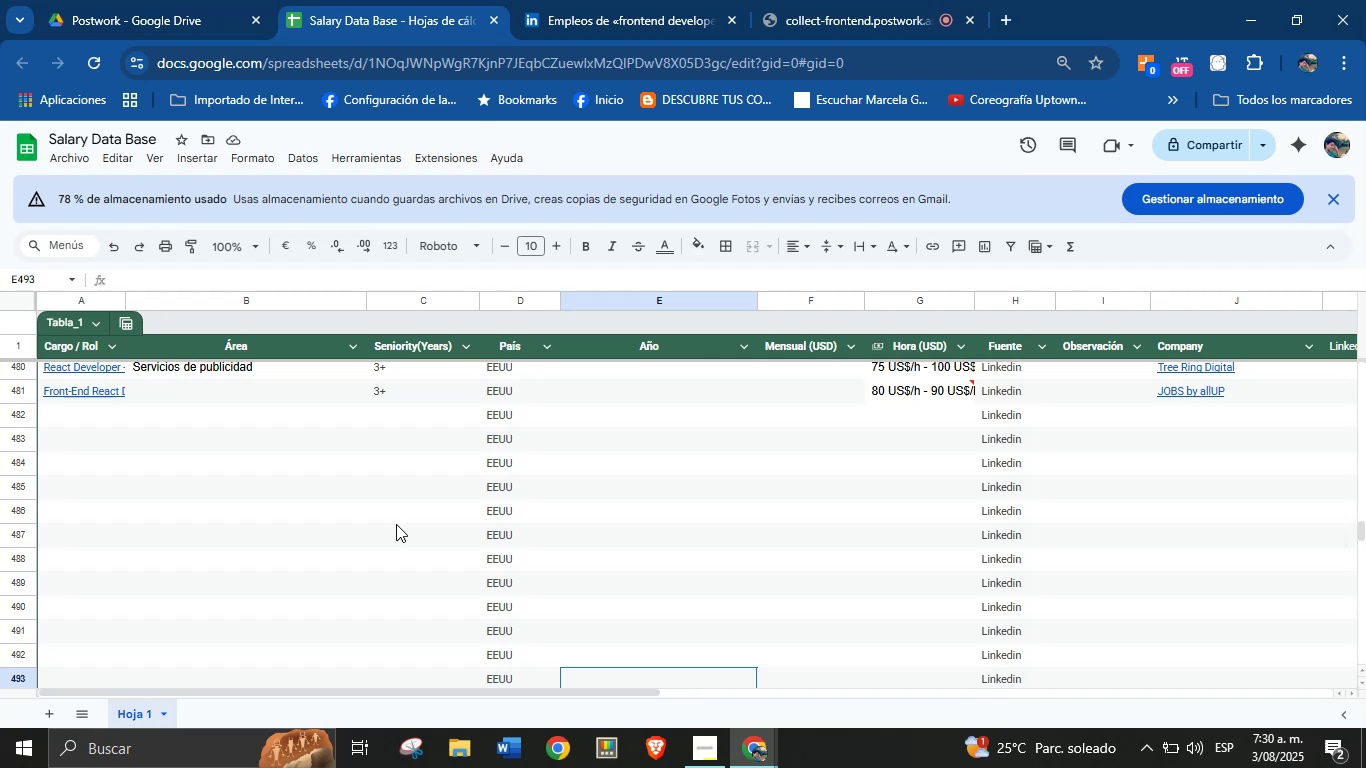 
left_click([636, 393])
 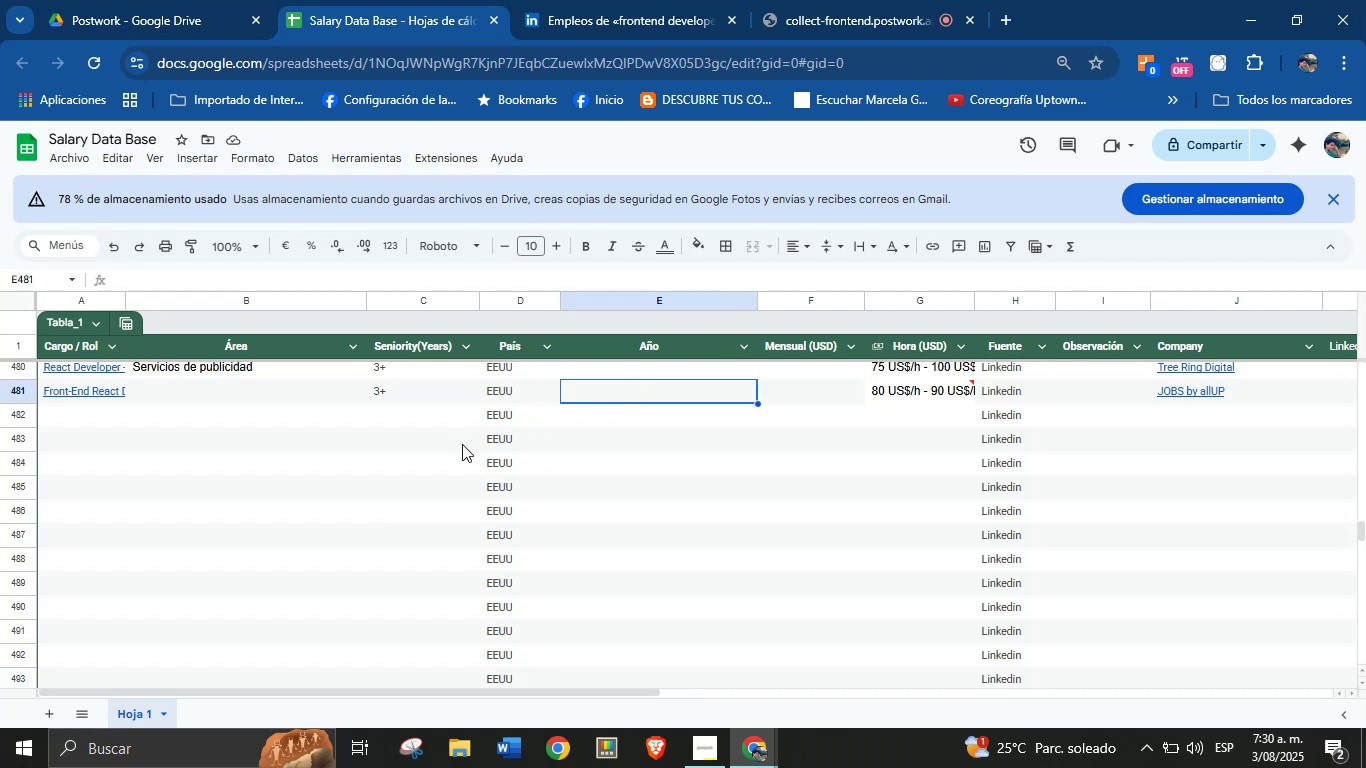 
left_click([440, 432])
 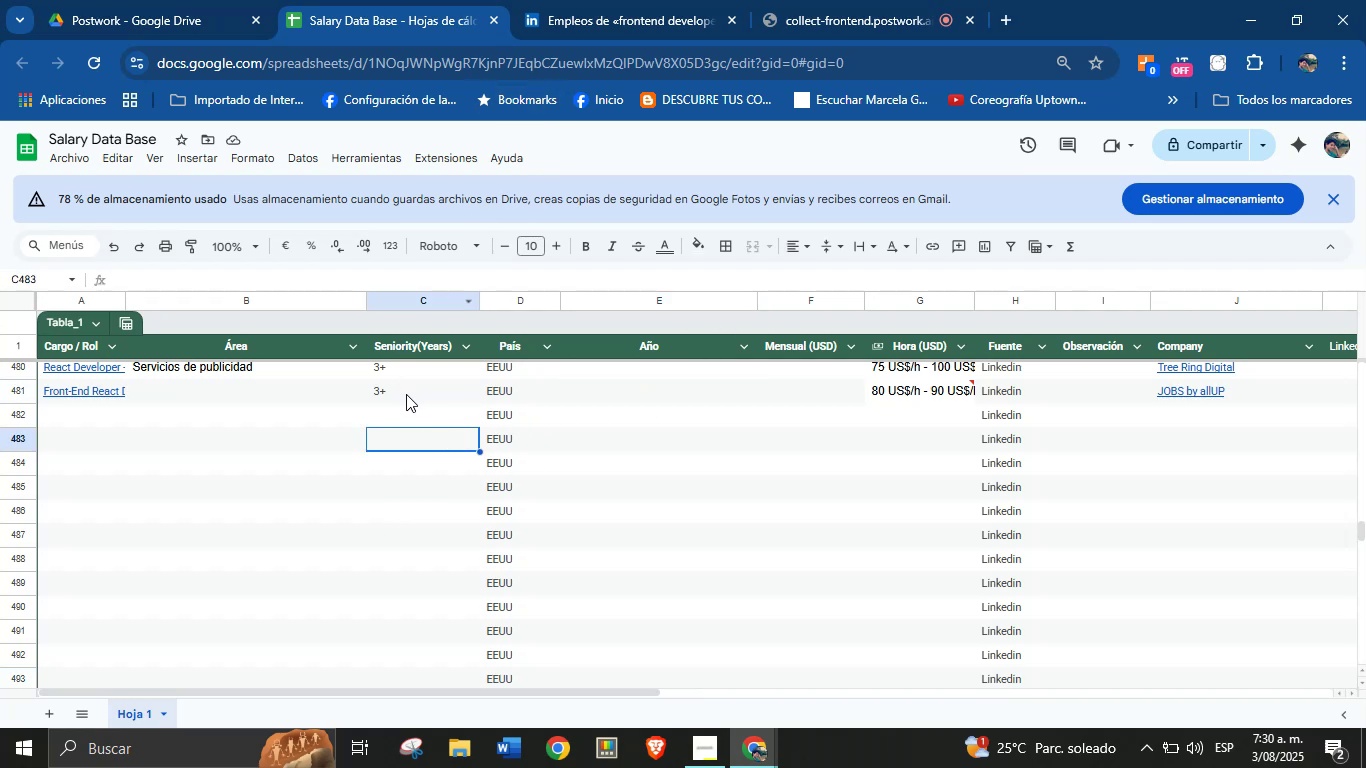 
left_click([408, 407])
 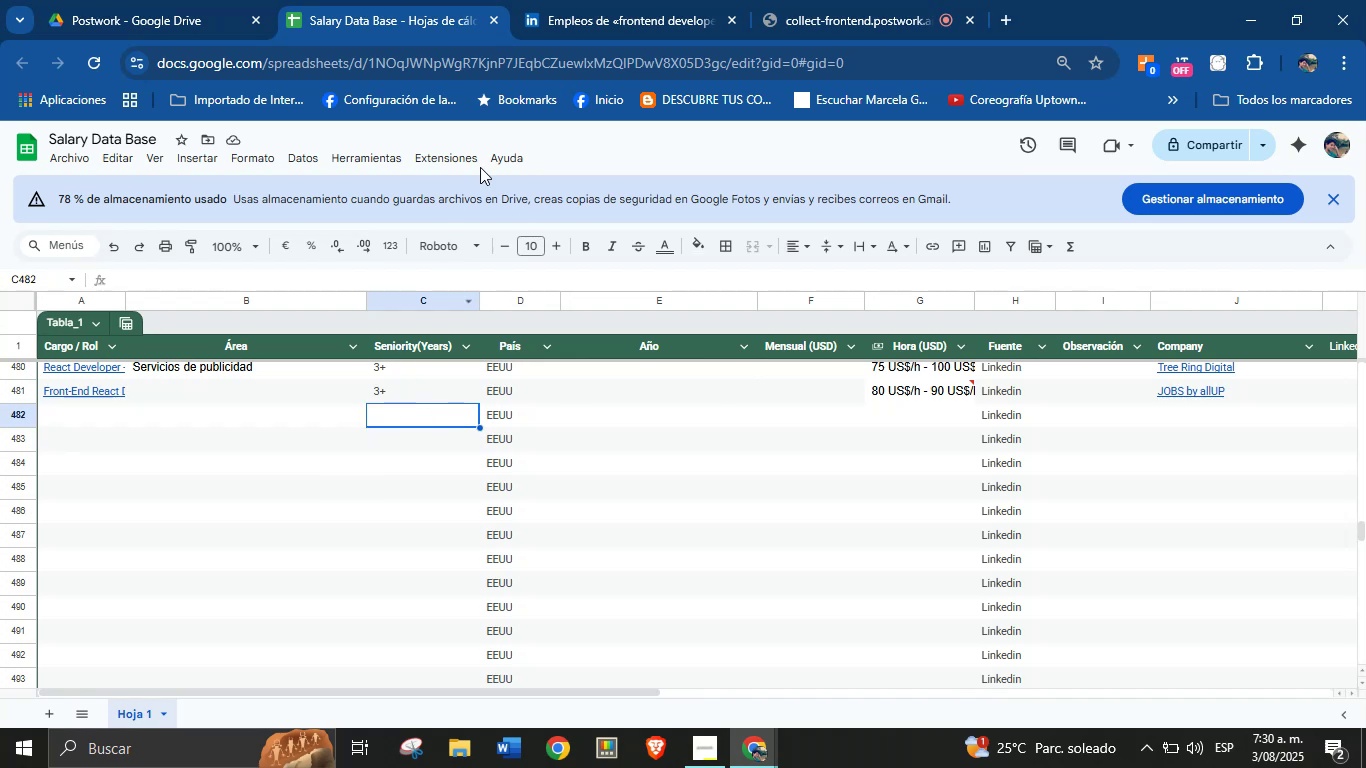 
left_click([536, 12])
 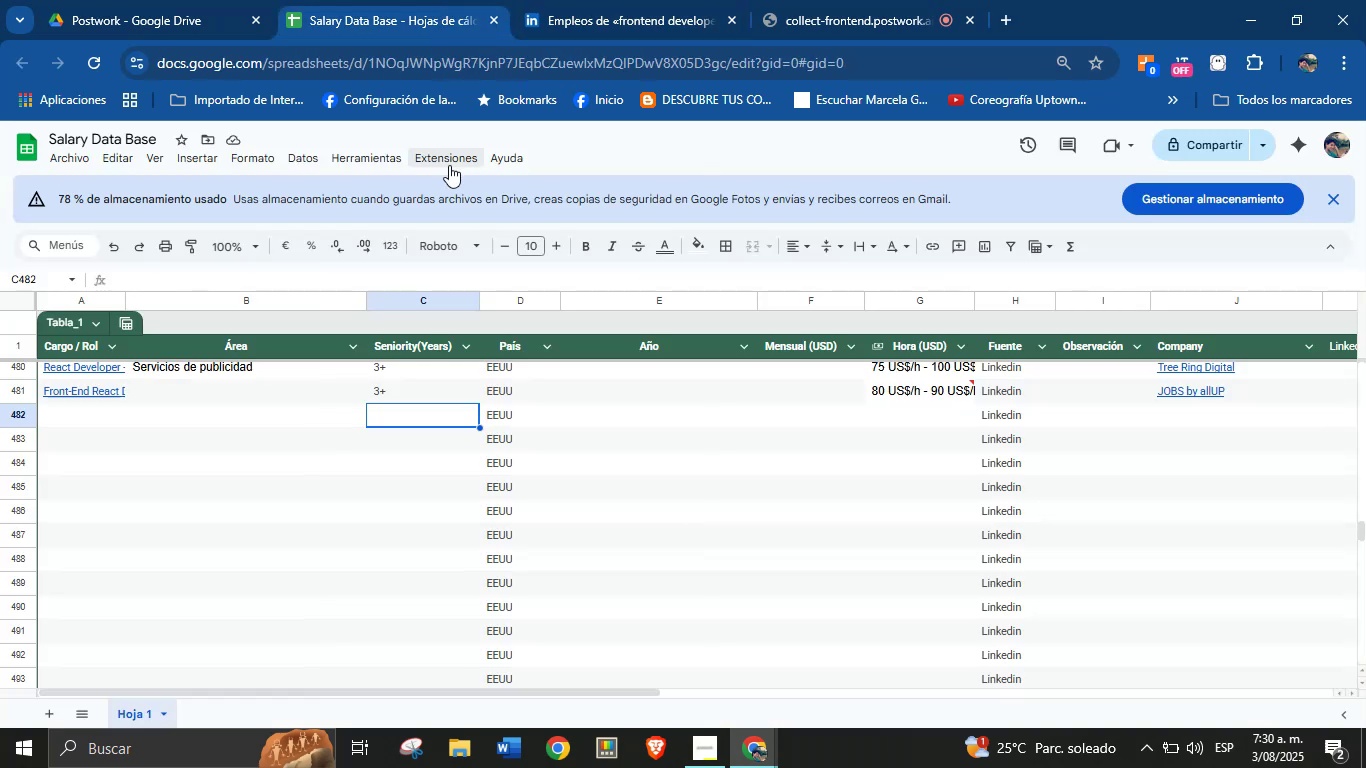 
left_click([639, 0])
 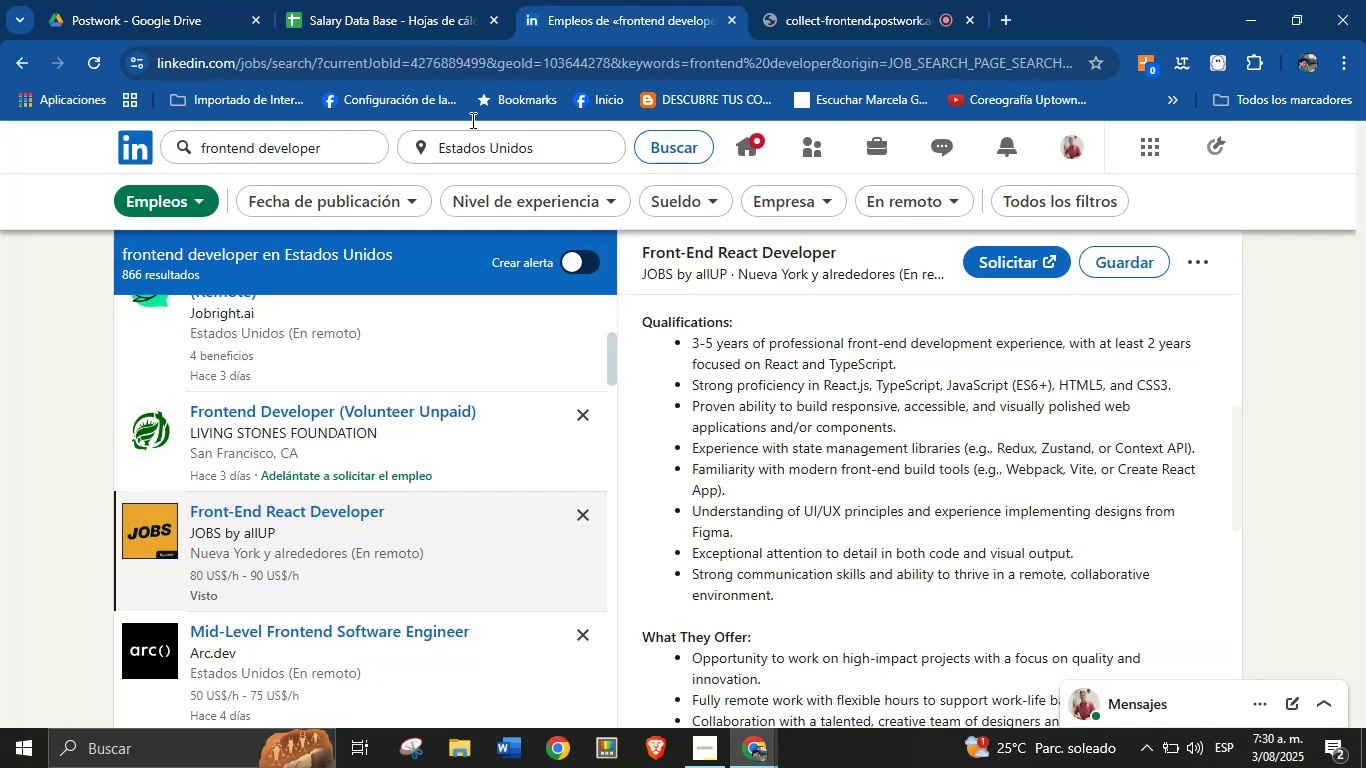 
left_click([412, 0])
 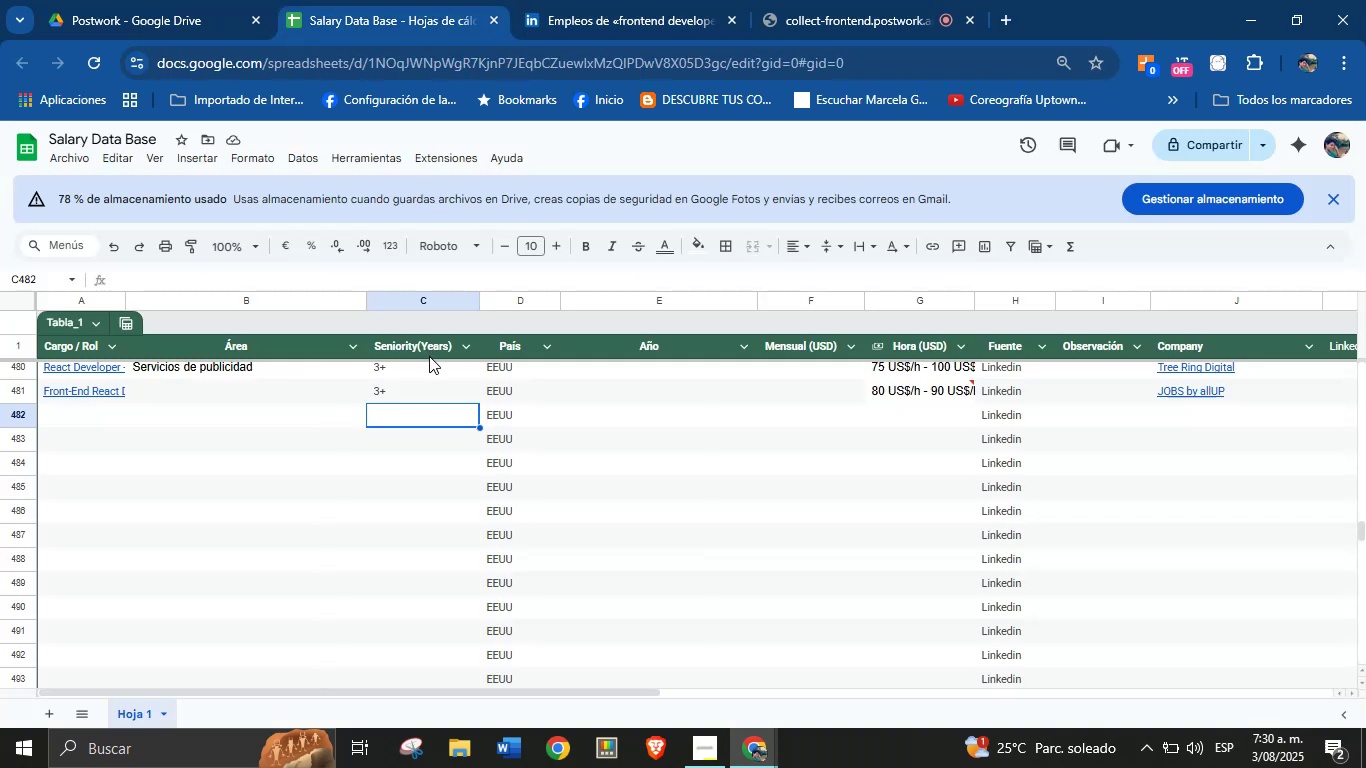 
key(3)
 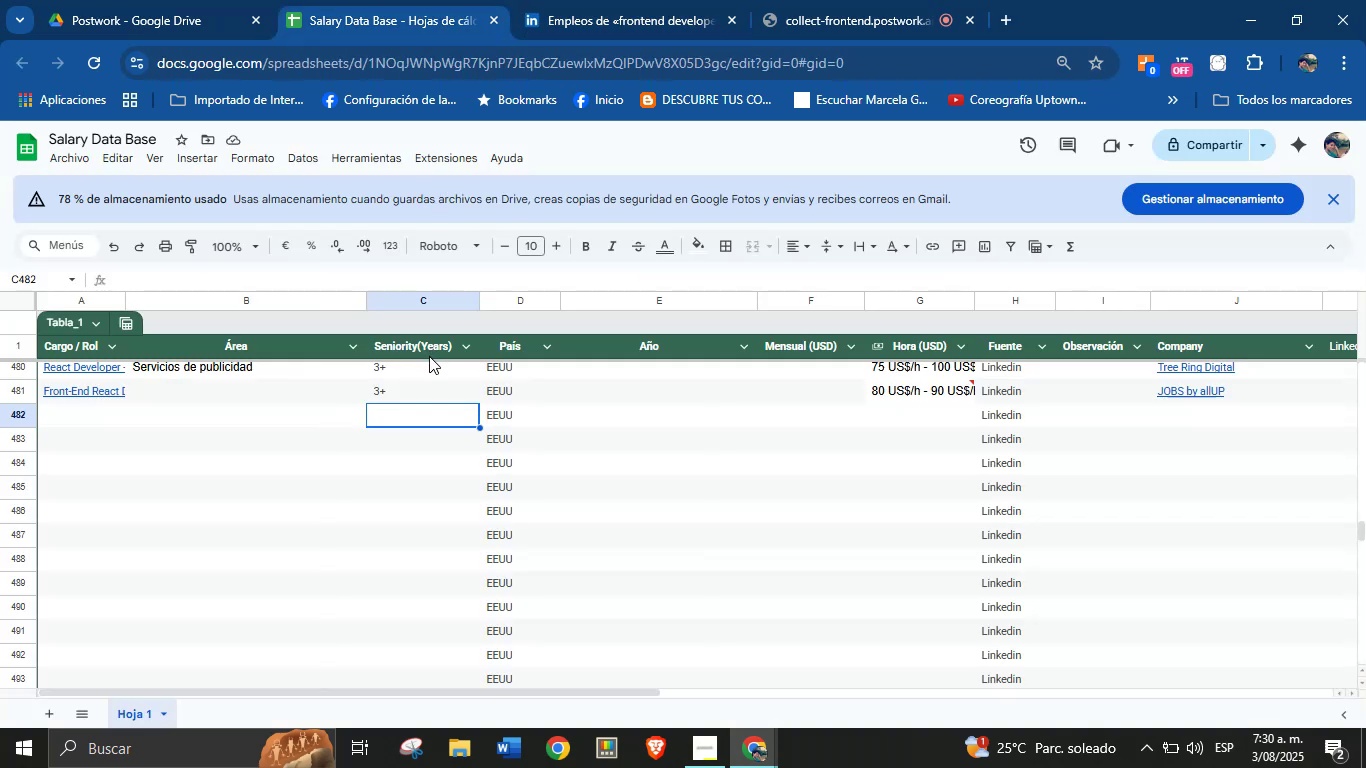 
key(Minus)
 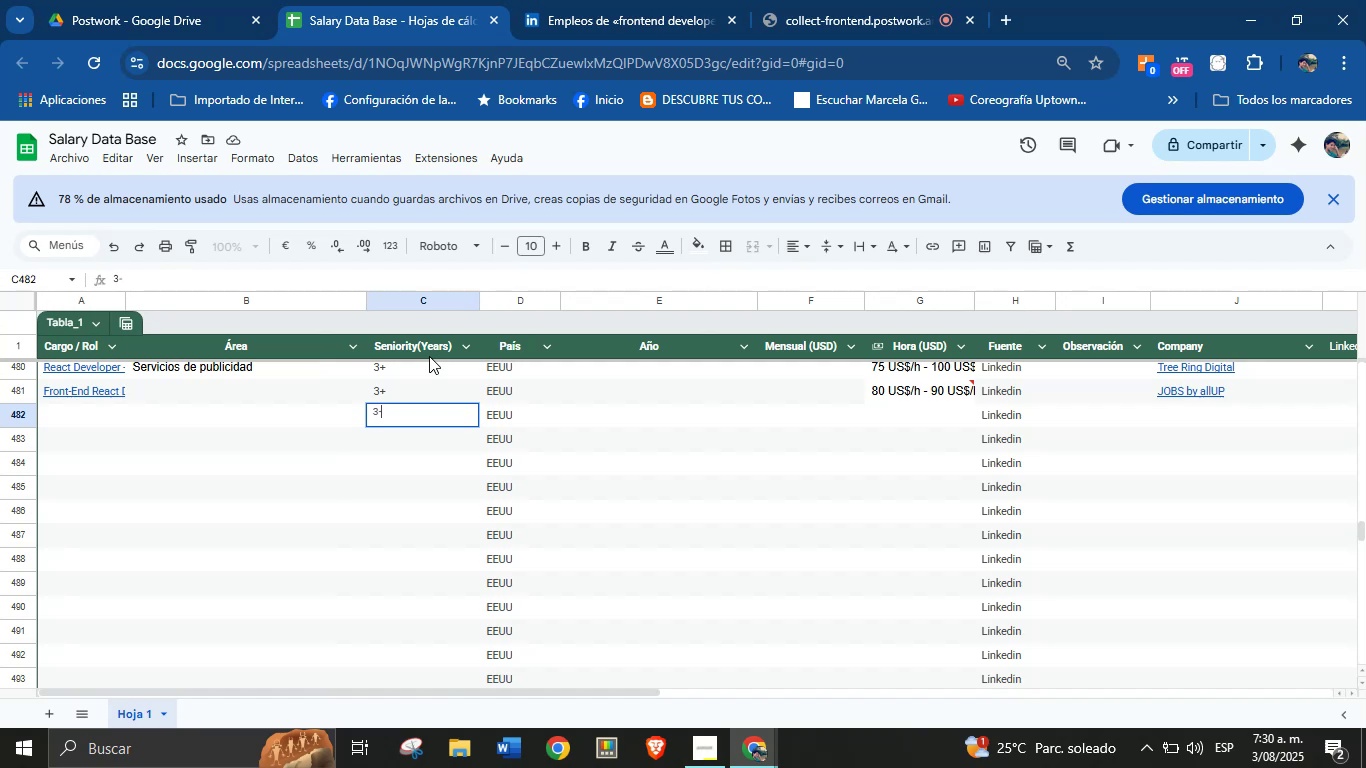 
key(5)
 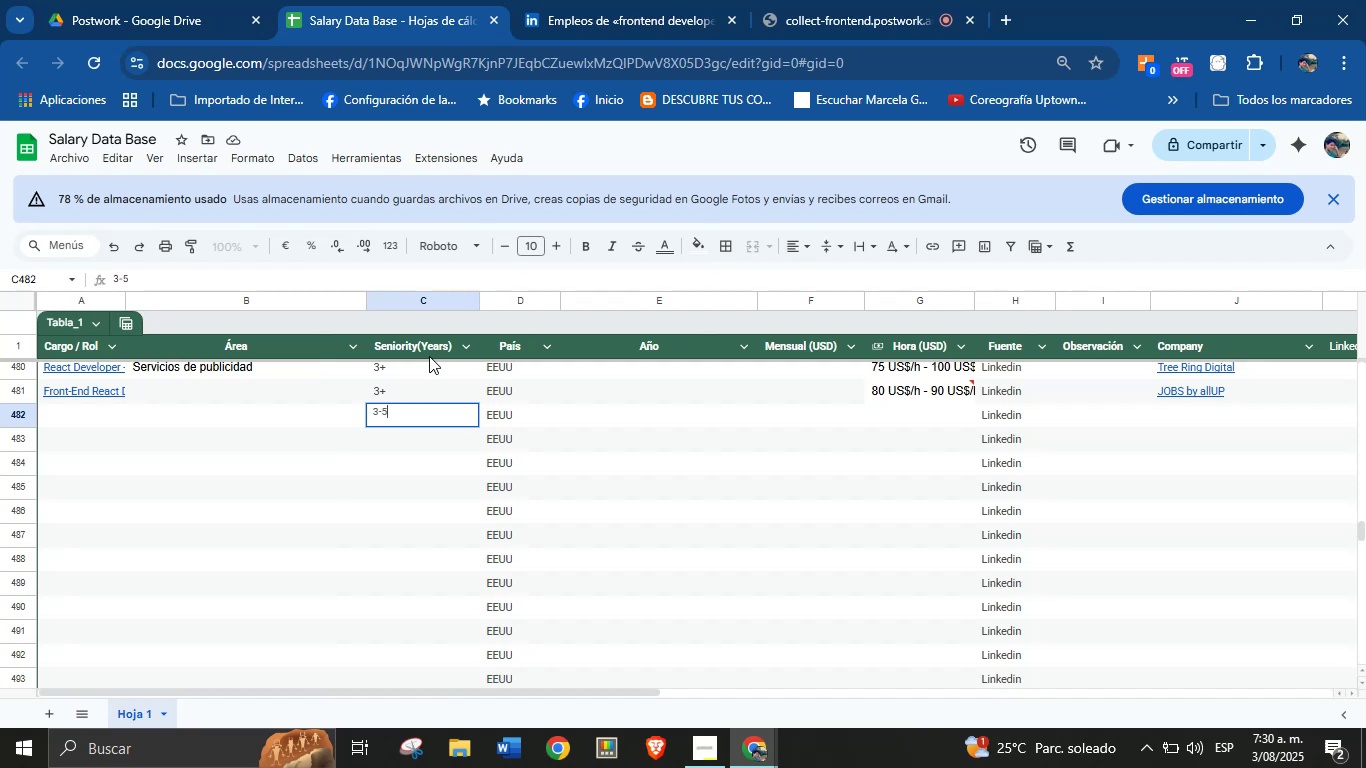 
key(Enter)
 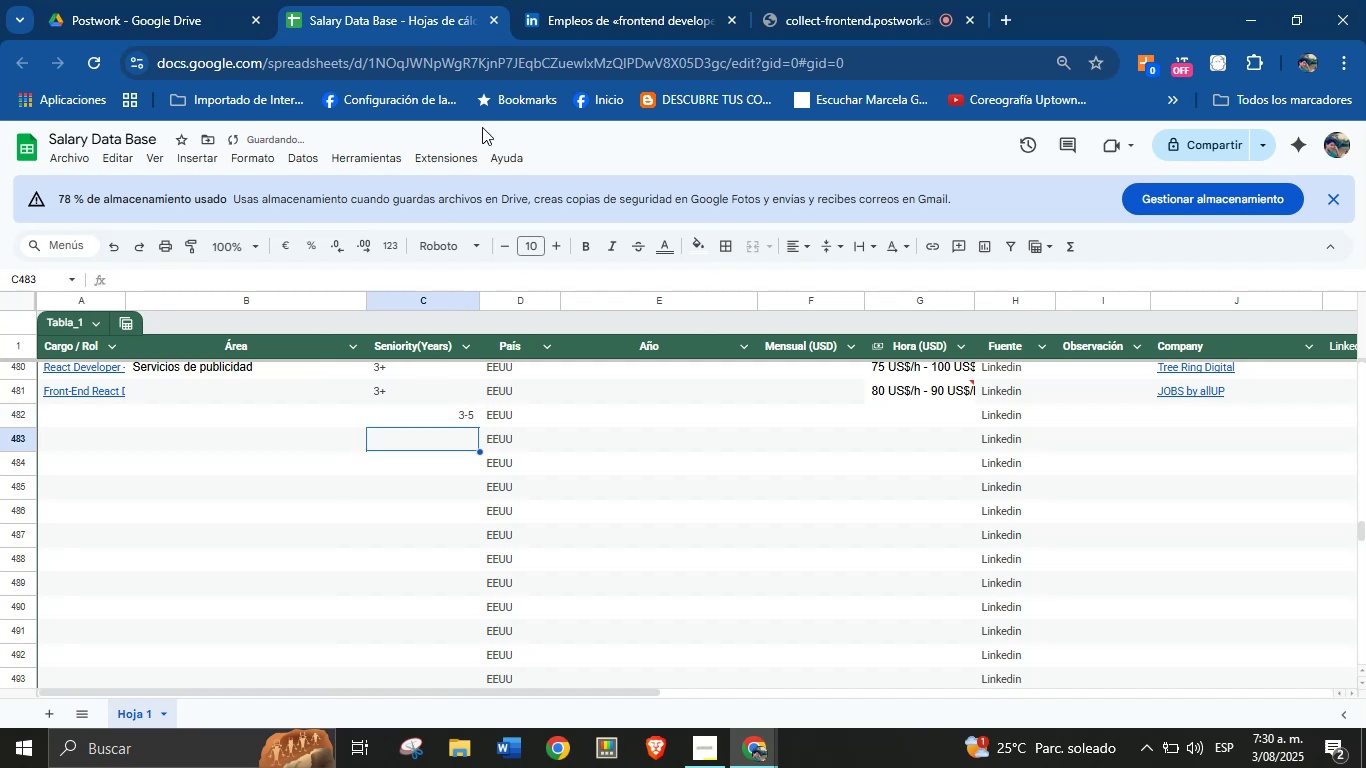 
left_click([580, 18])
 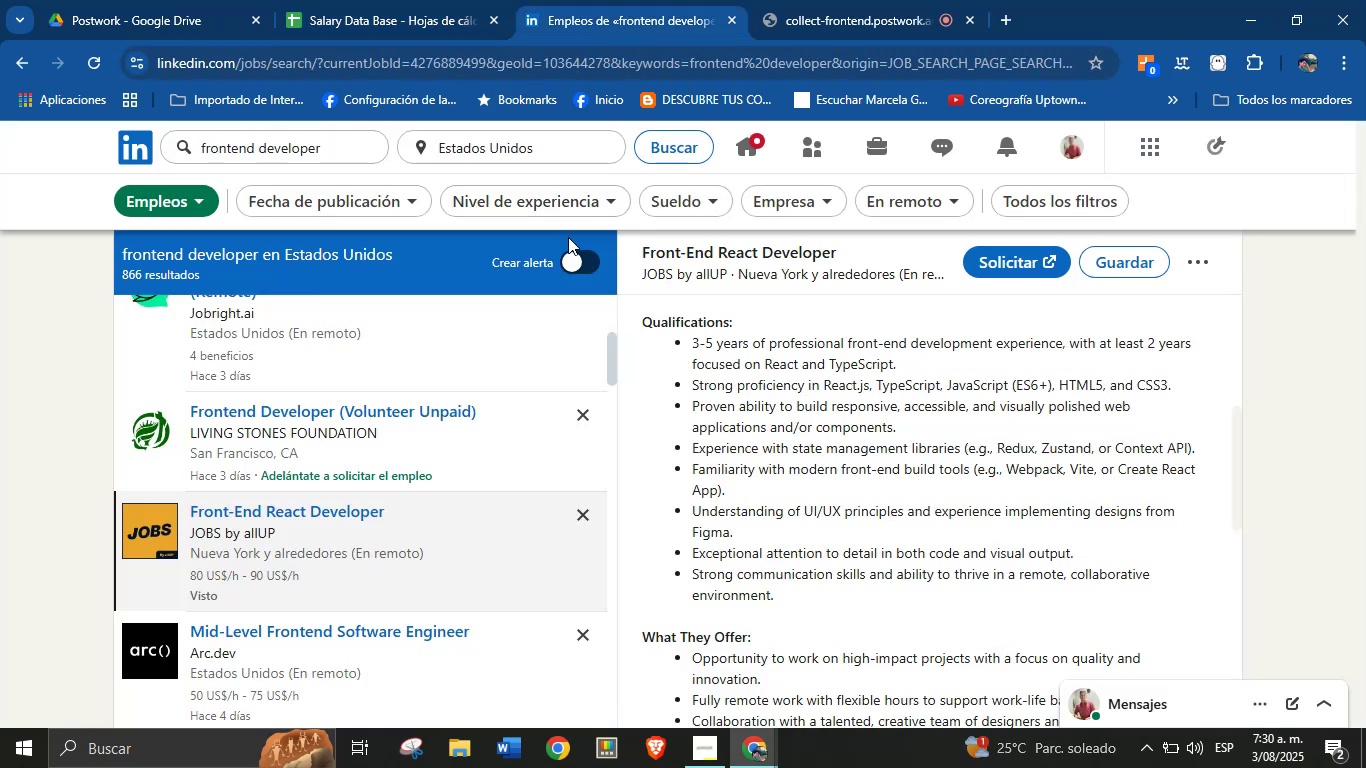 
scroll: coordinate [759, 417], scroll_direction: down, amount: 10.0
 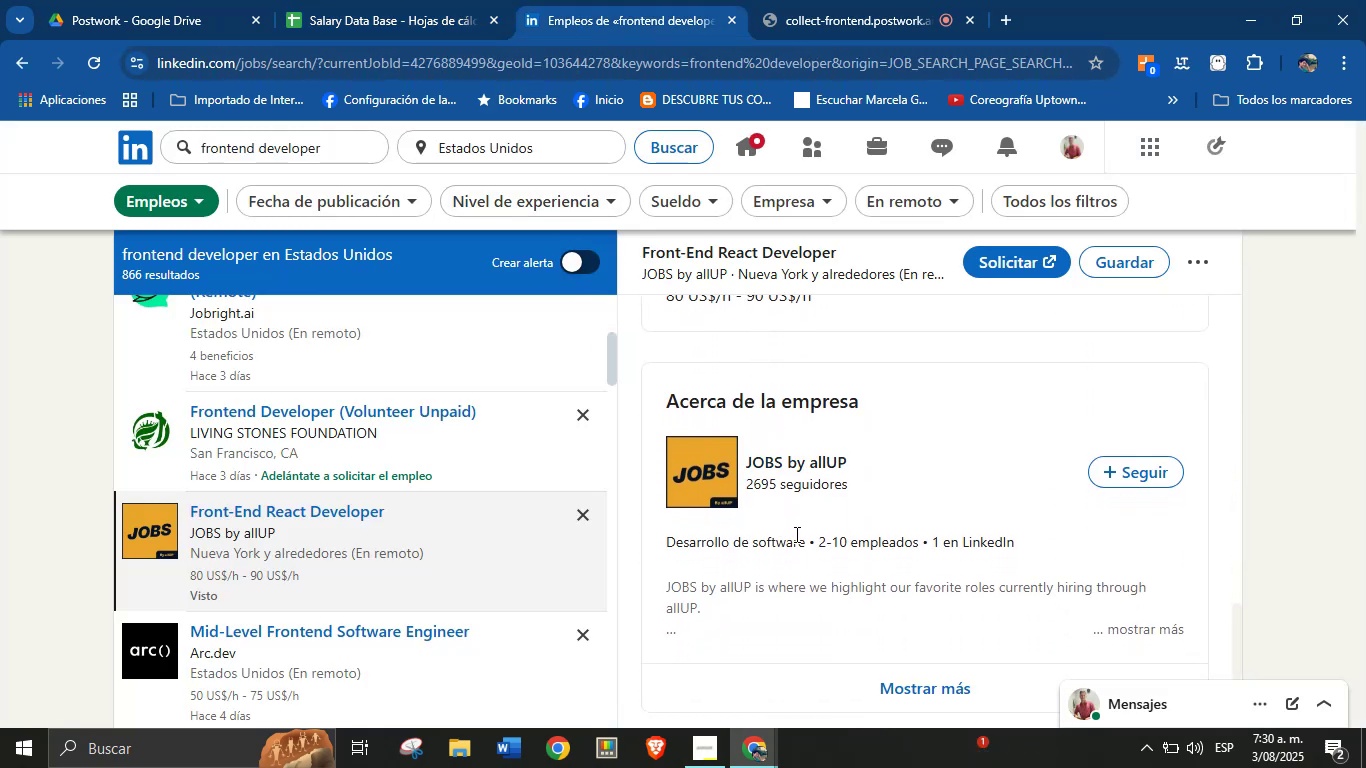 
left_click_drag(start_coordinate=[803, 541], to_coordinate=[666, 540])
 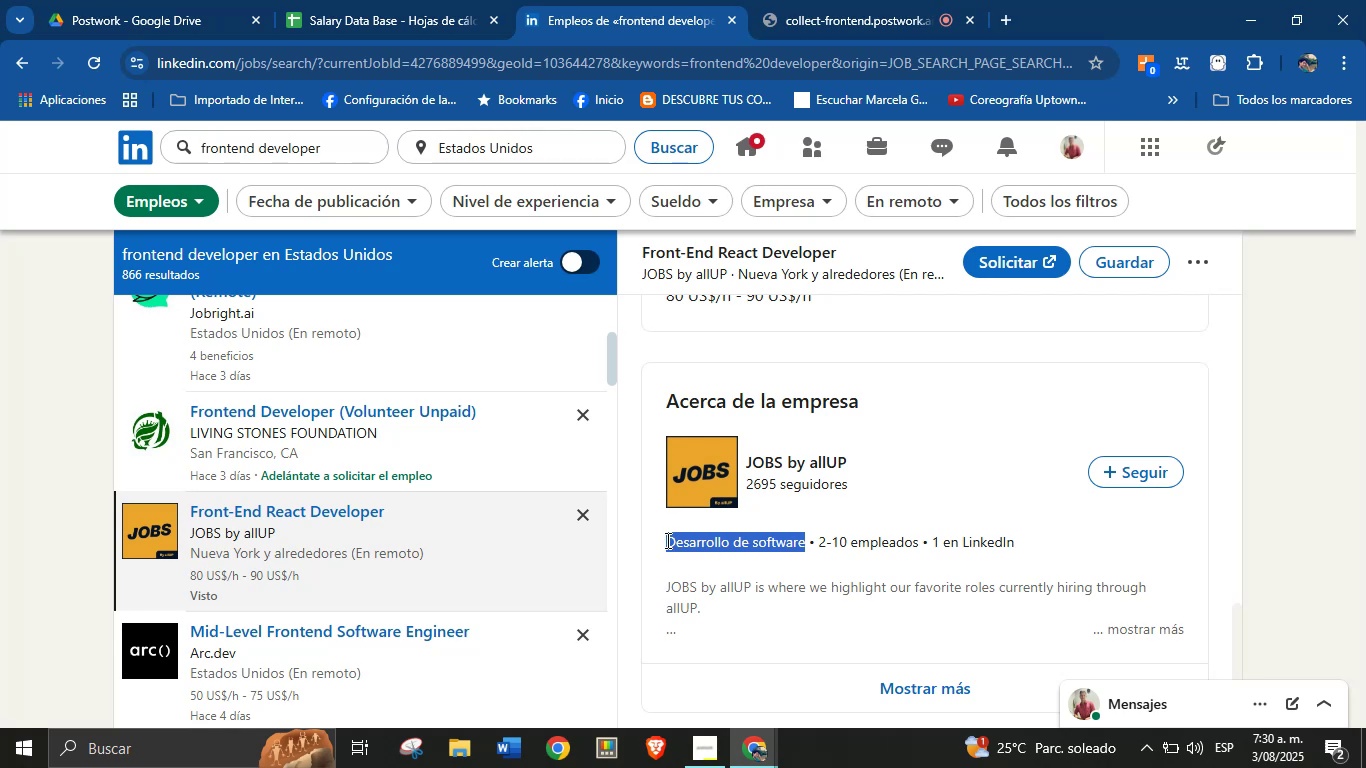 
key(Alt+AltLeft)
 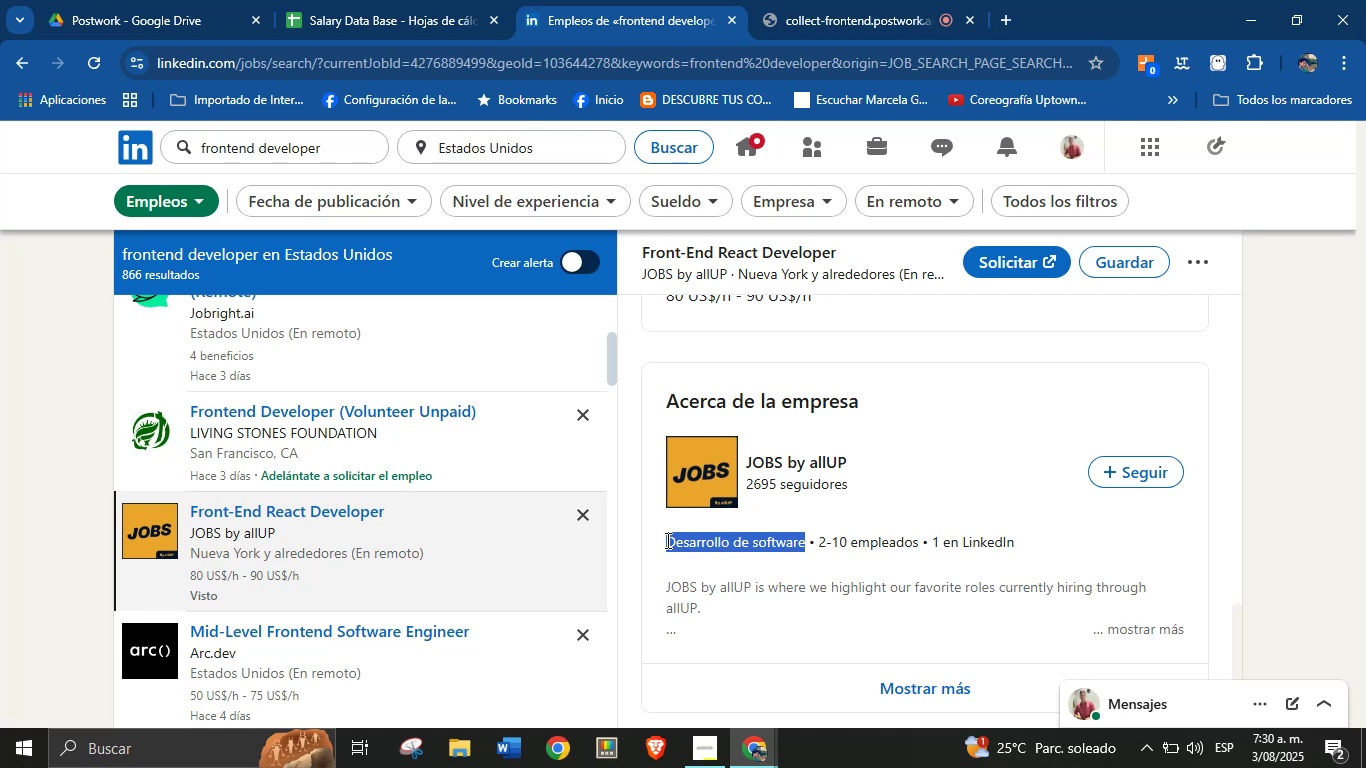 
key(Alt+Control+ControlLeft)
 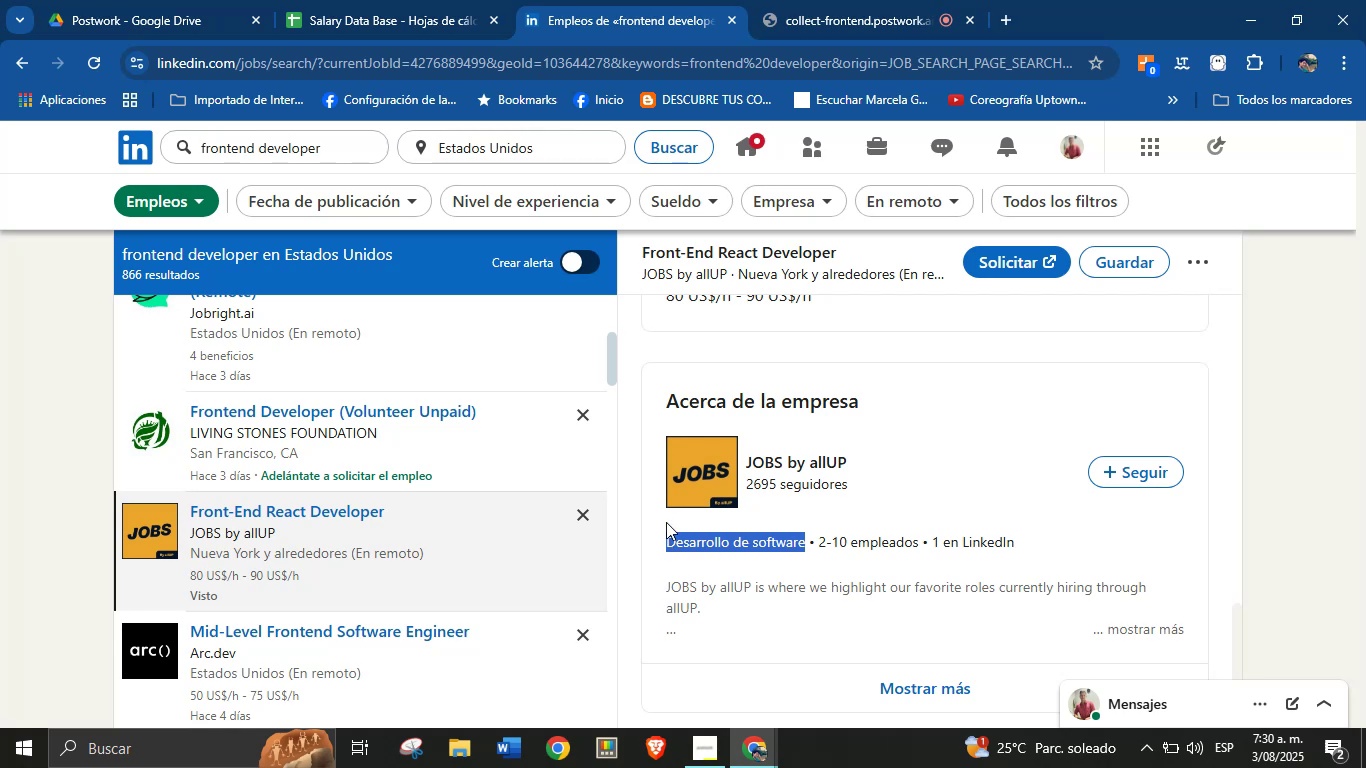 
key(Alt+Control+C)
 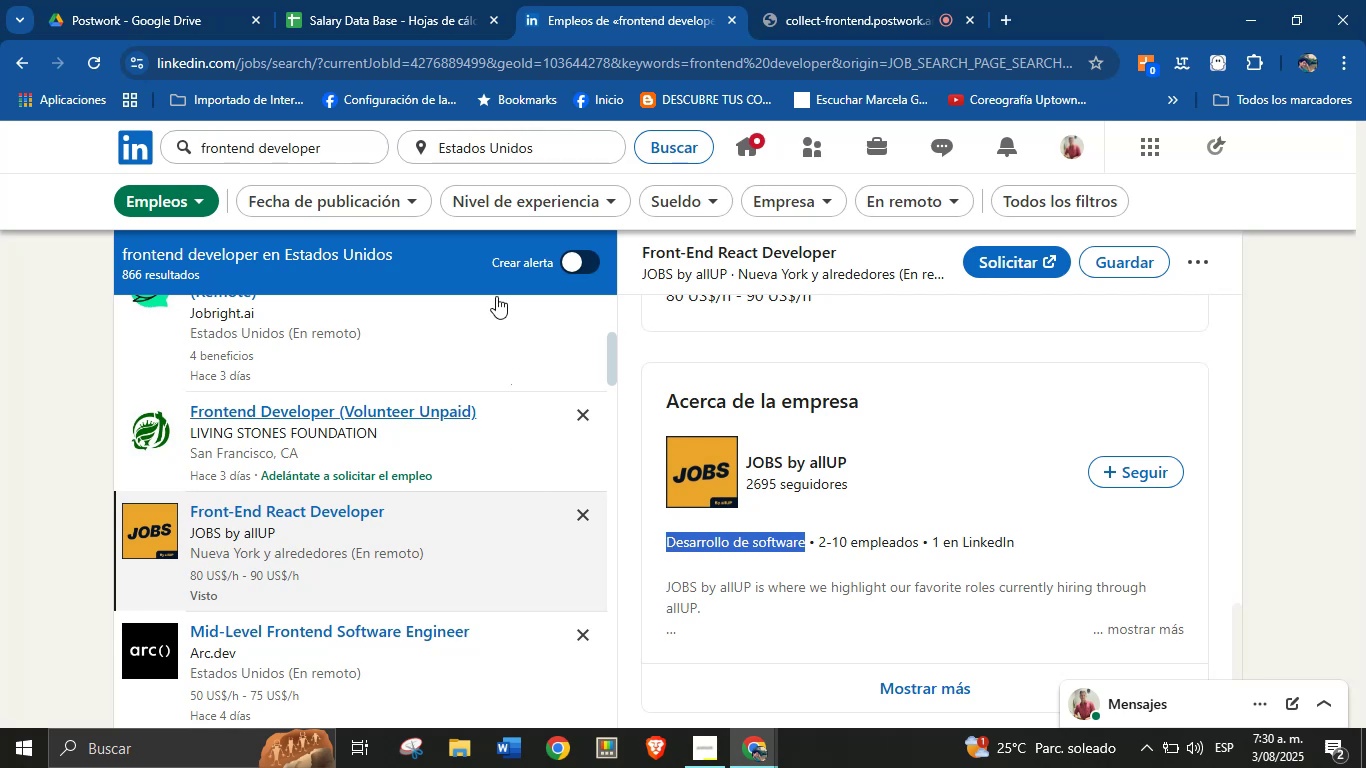 
left_click([404, 0])
 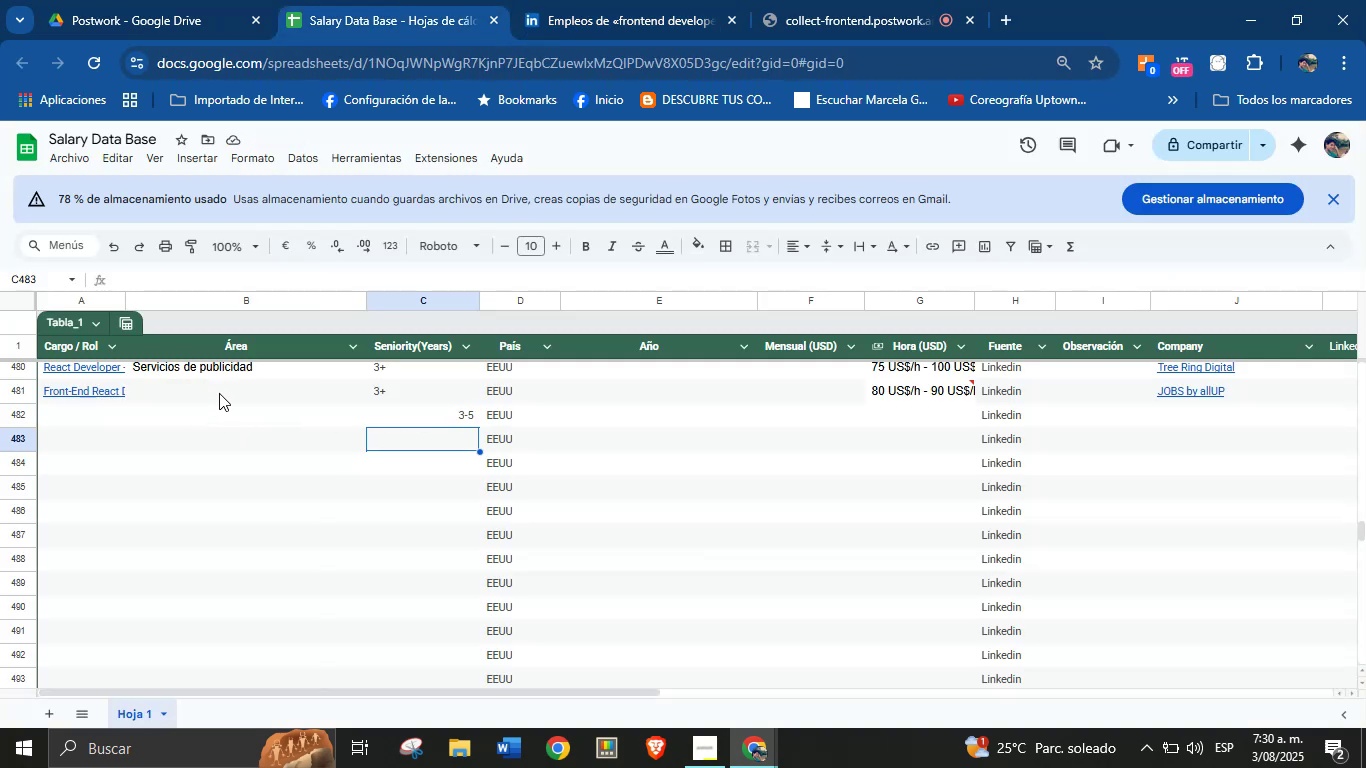 
left_click([411, 416])
 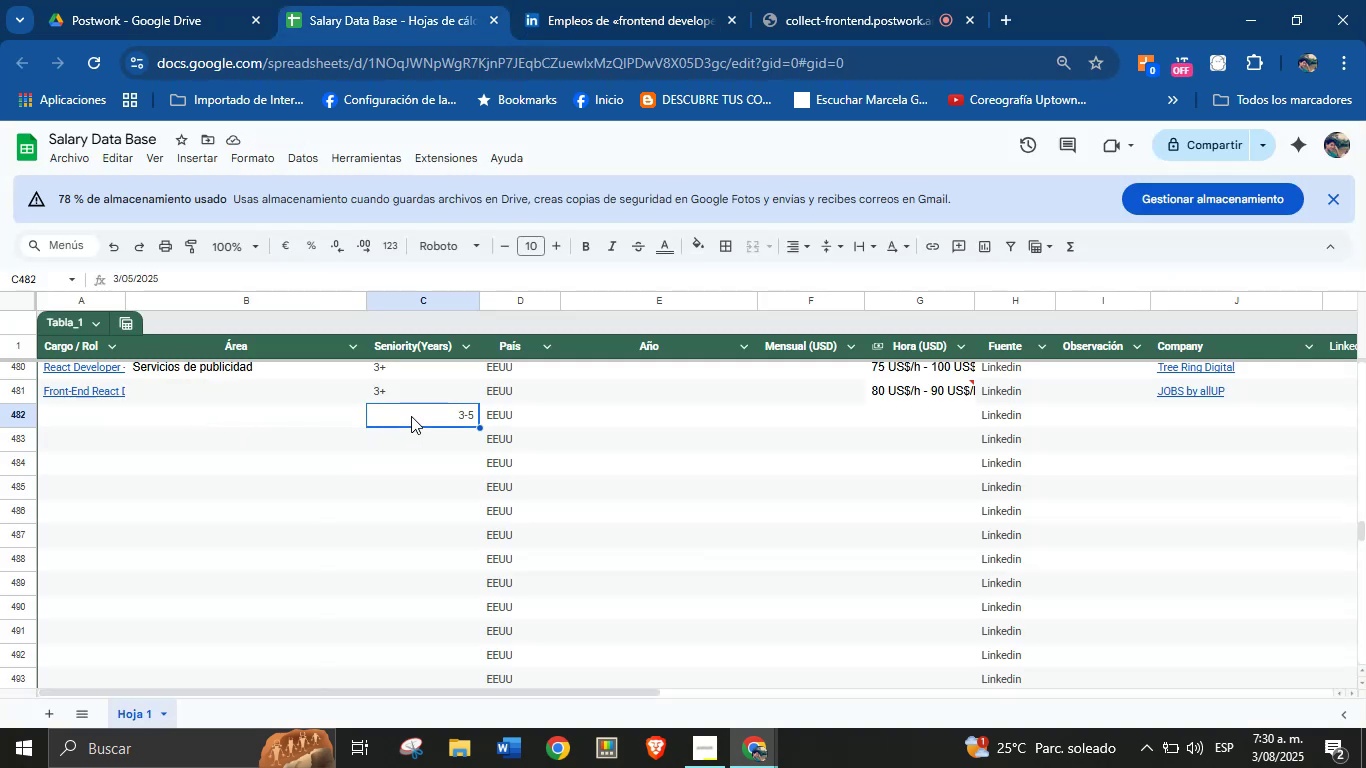 
key(Backspace)
 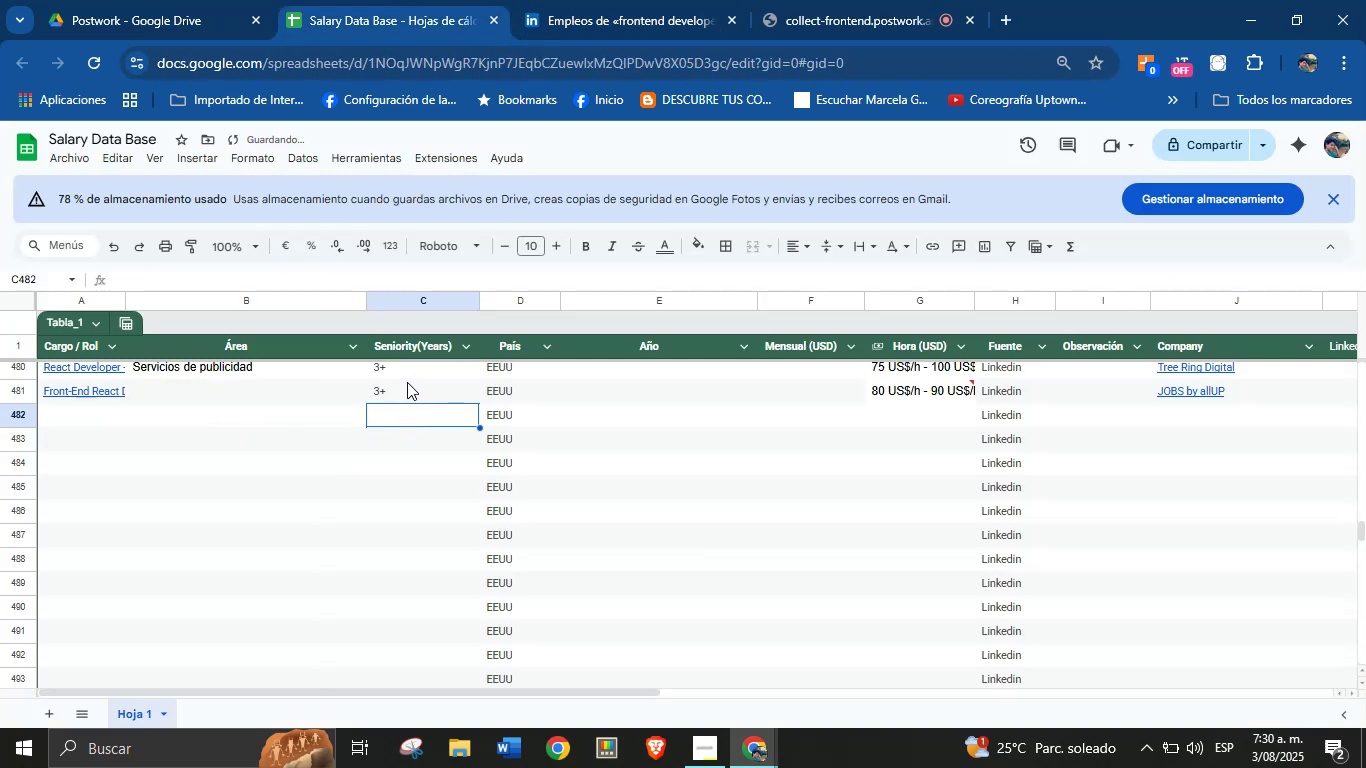 
left_click([609, 0])
 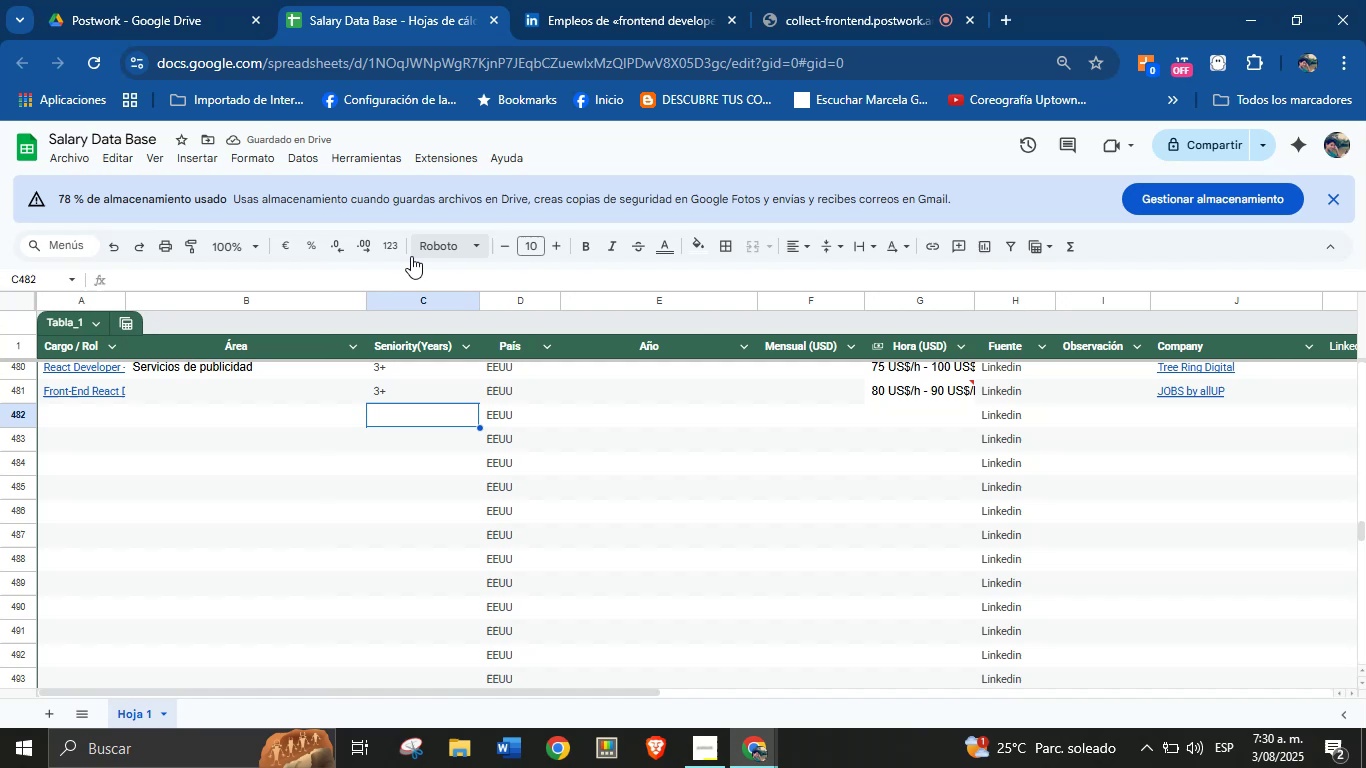 
left_click([404, 385])
 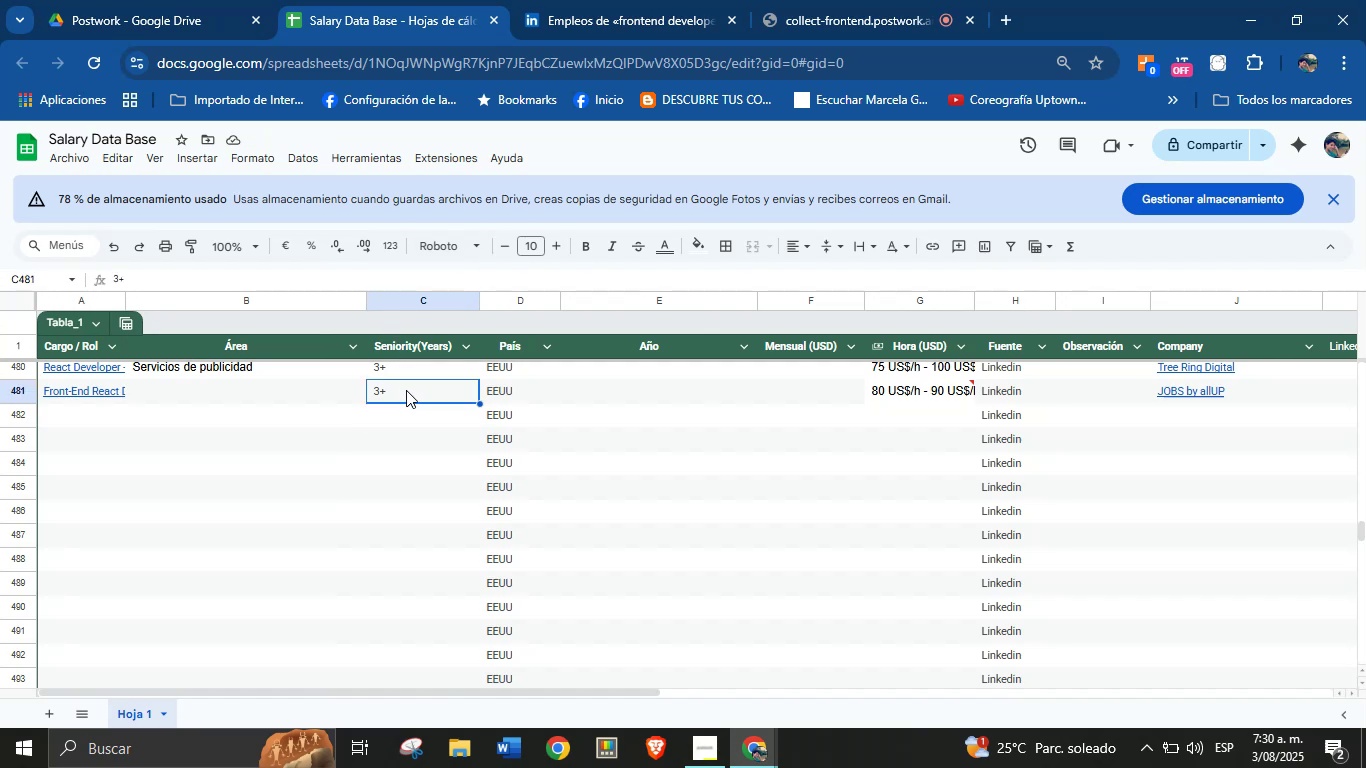 
key(5)
 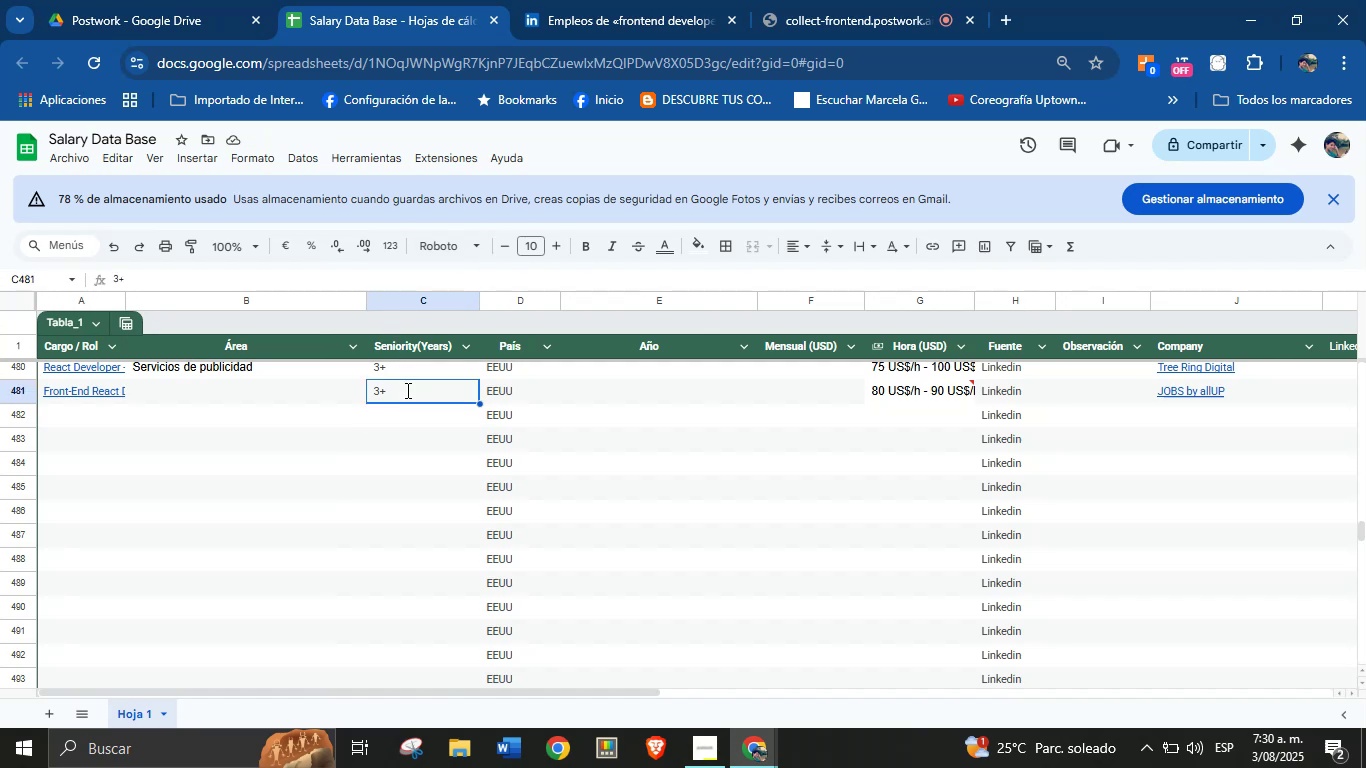 
key(Equal)
 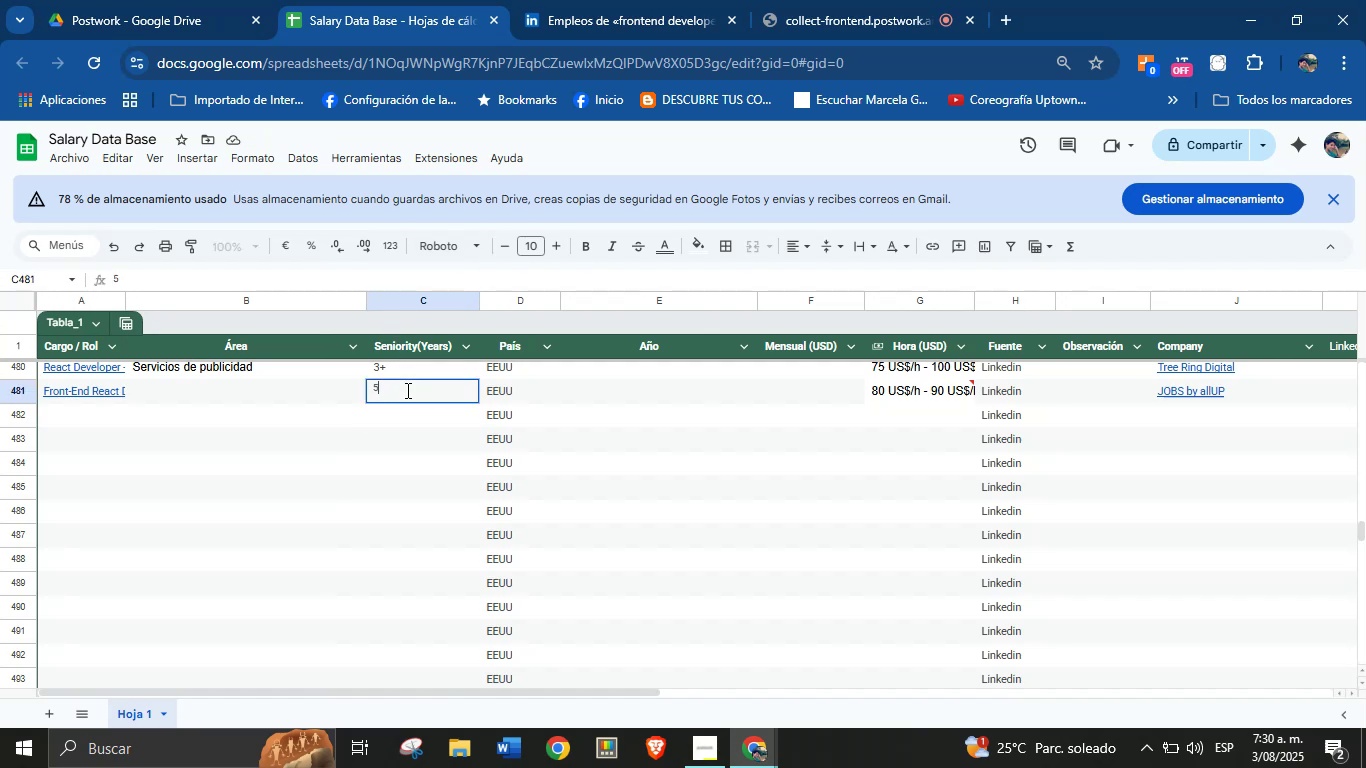 
key(Enter)
 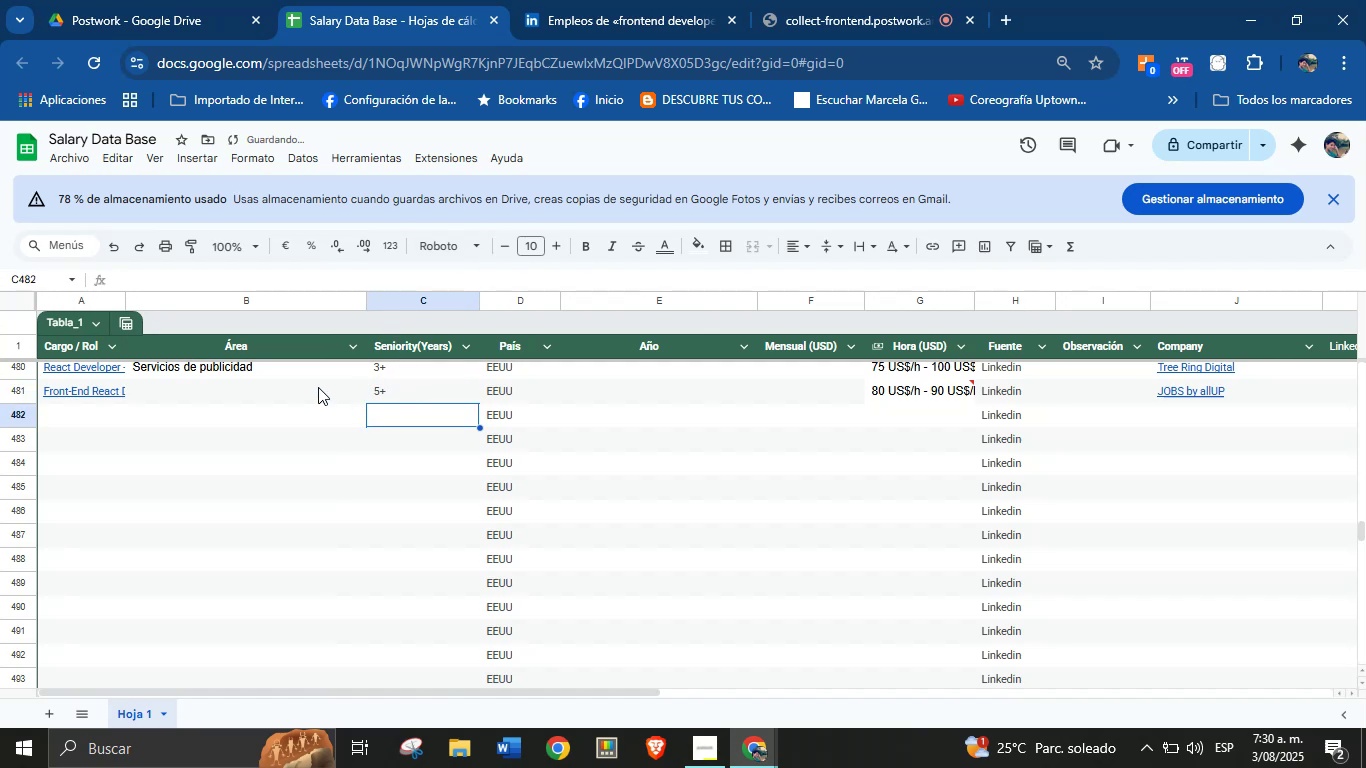 
left_click([184, 395])
 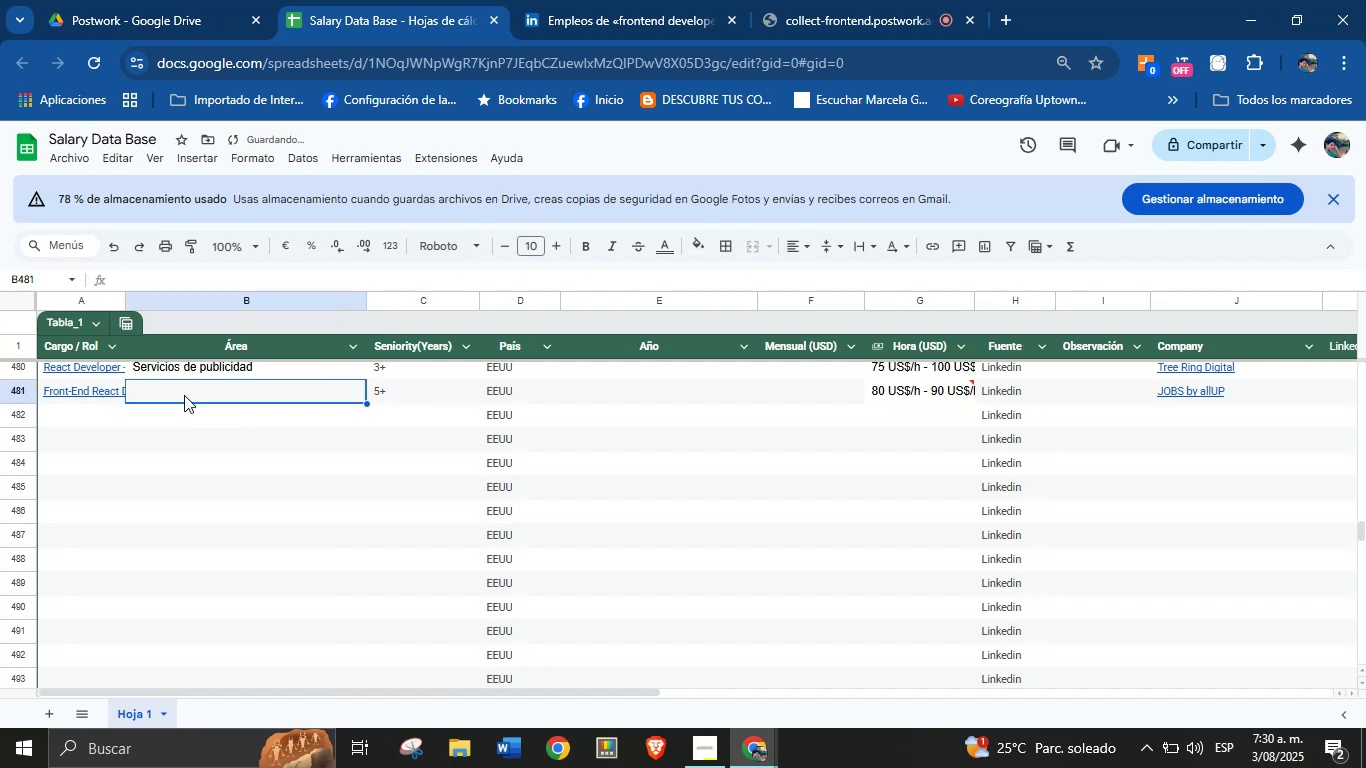 
key(Break)
 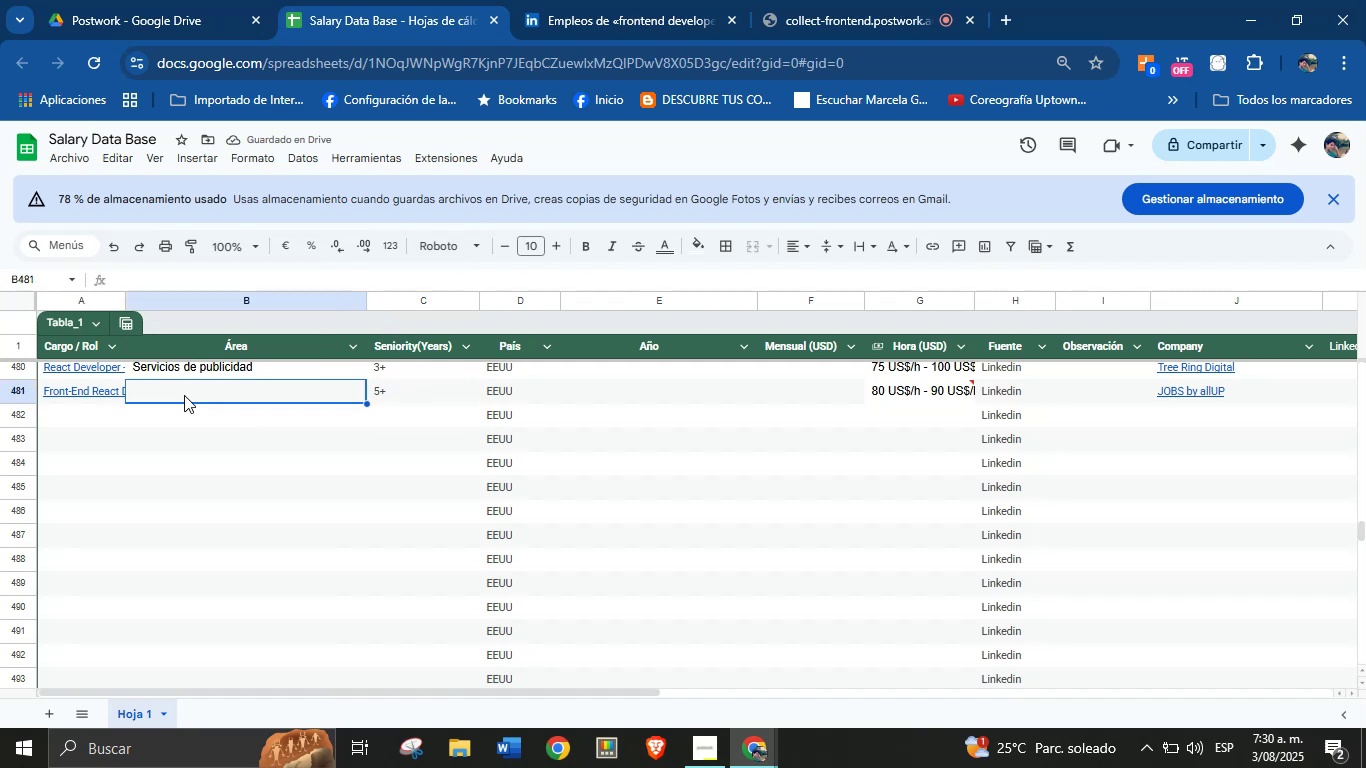 
key(Control+ControlLeft)
 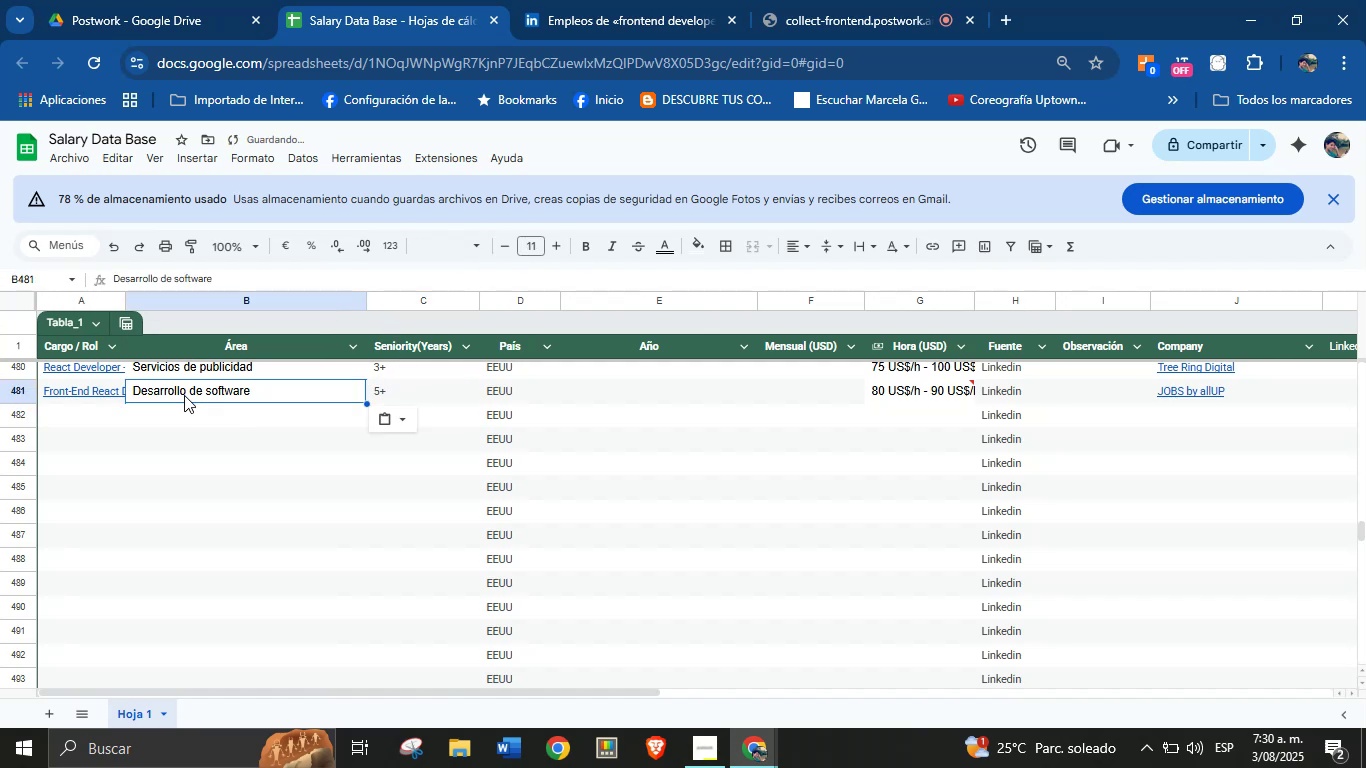 
key(Control+V)
 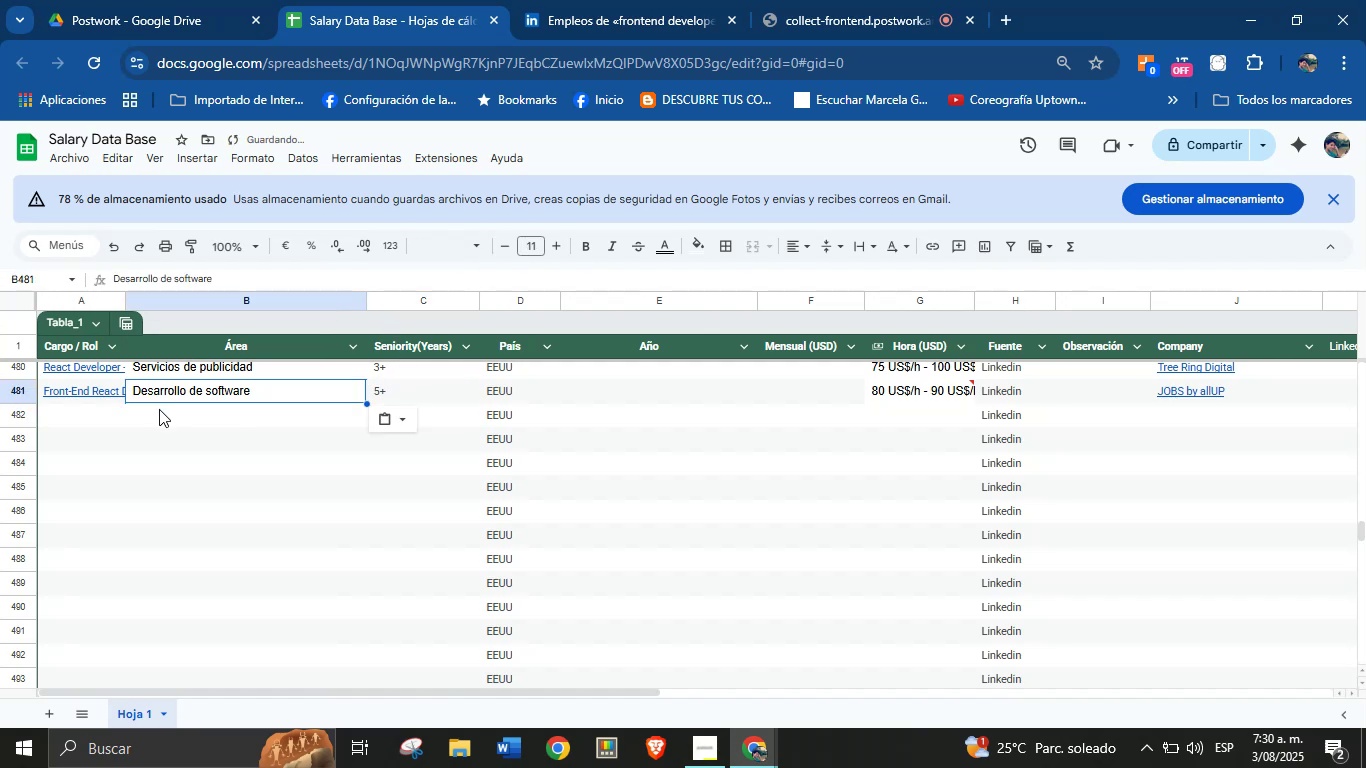 
left_click([104, 422])
 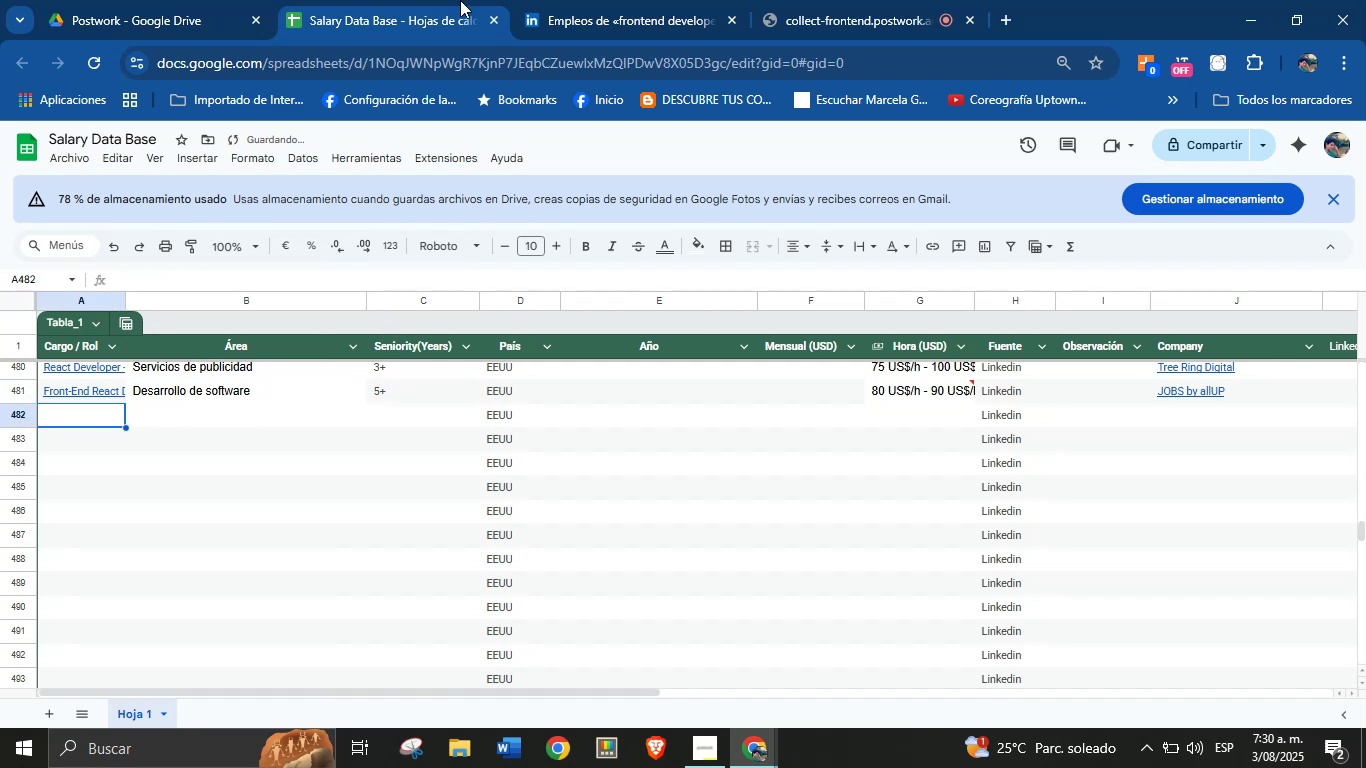 
left_click([569, 0])
 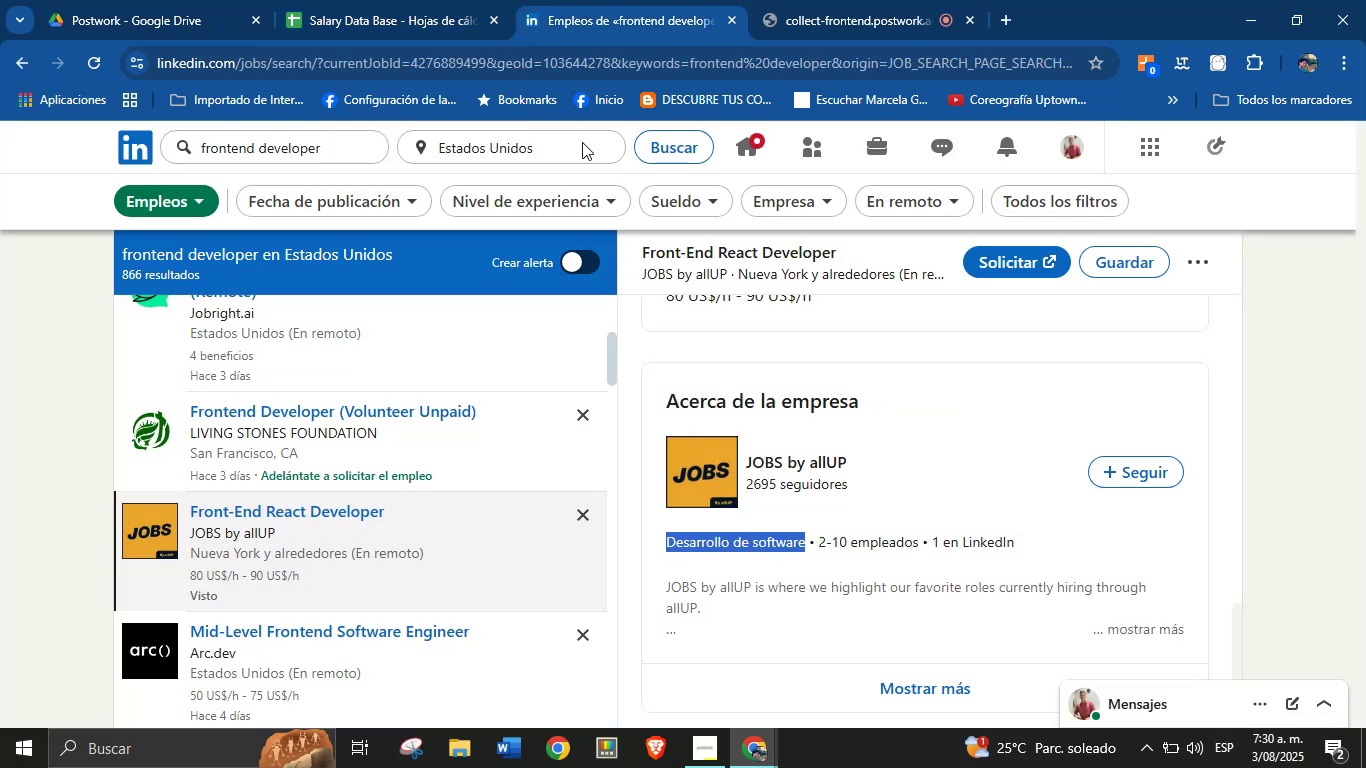 
scroll: coordinate [419, 446], scroll_direction: down, amount: 3.0
 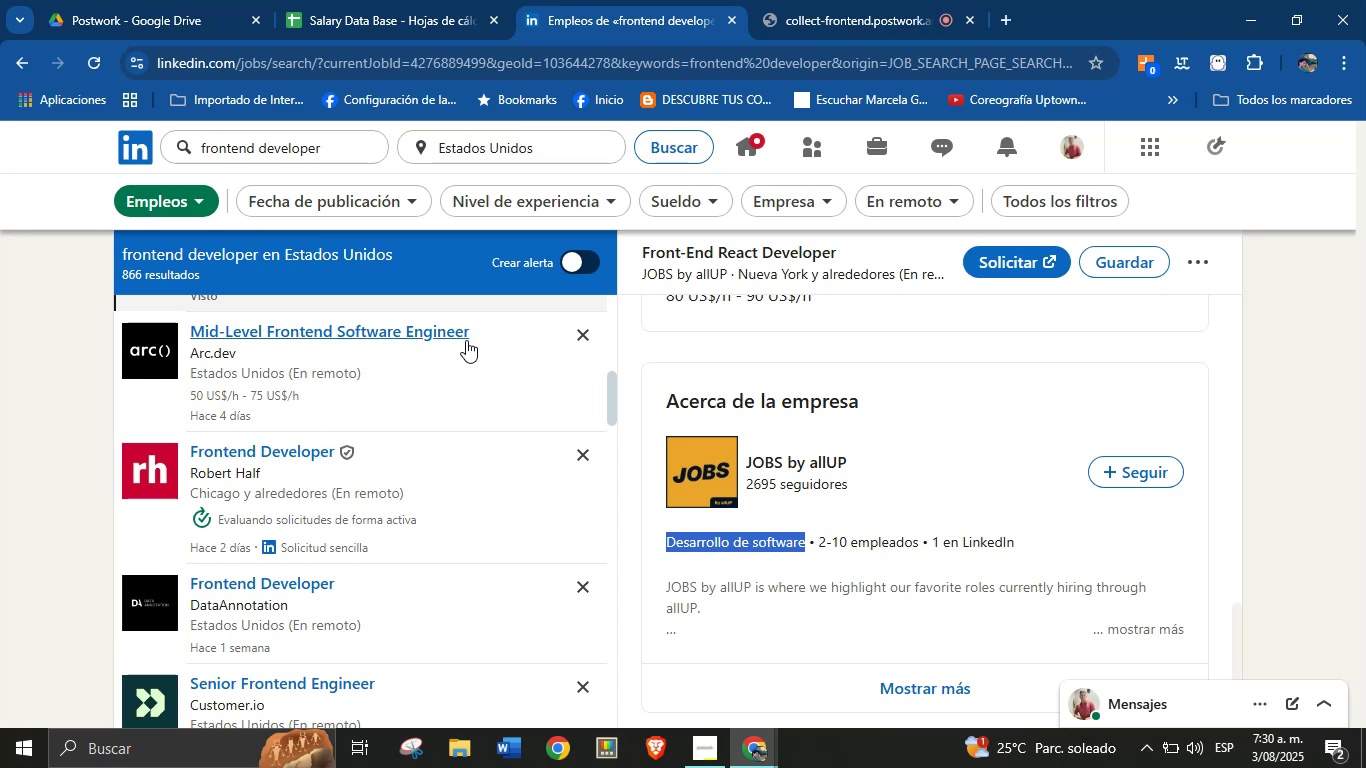 
left_click([451, 352])
 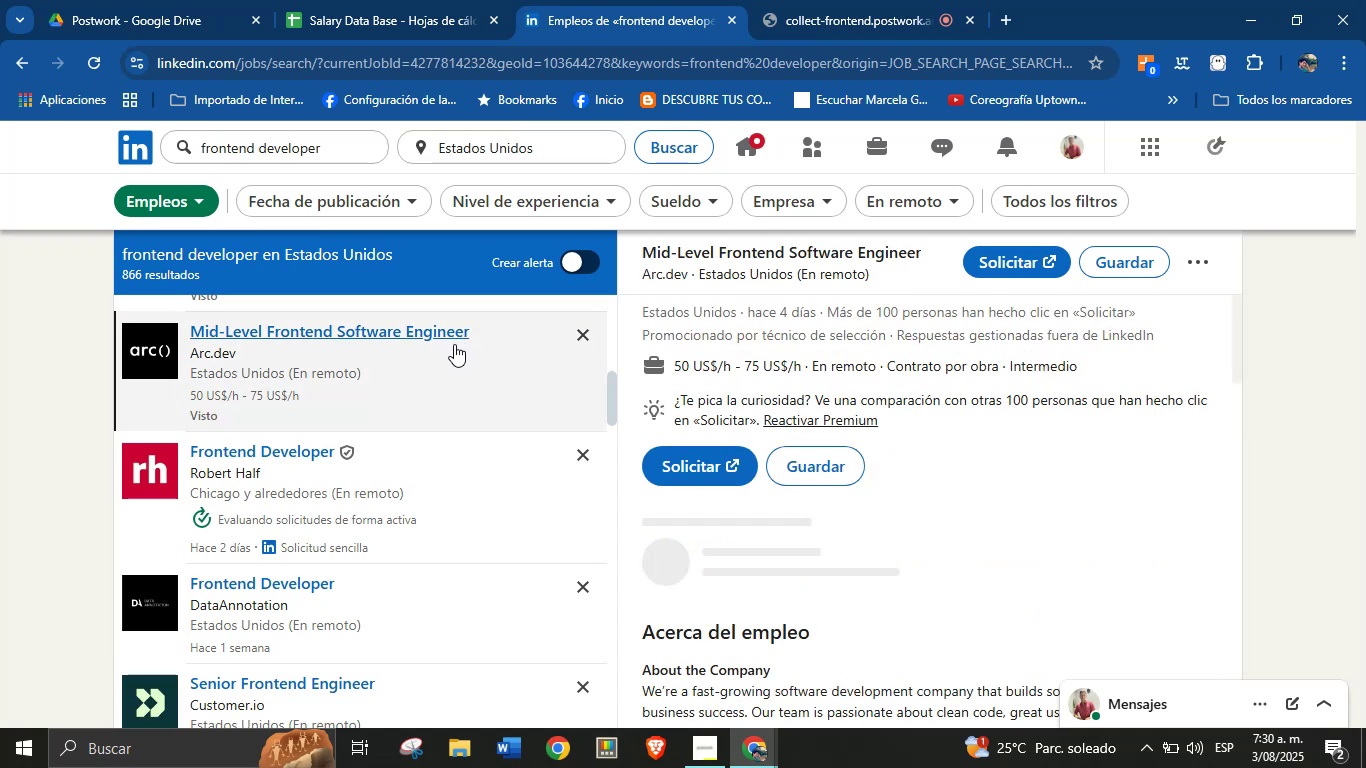 
scroll: coordinate [817, 337], scroll_direction: up, amount: 2.0
 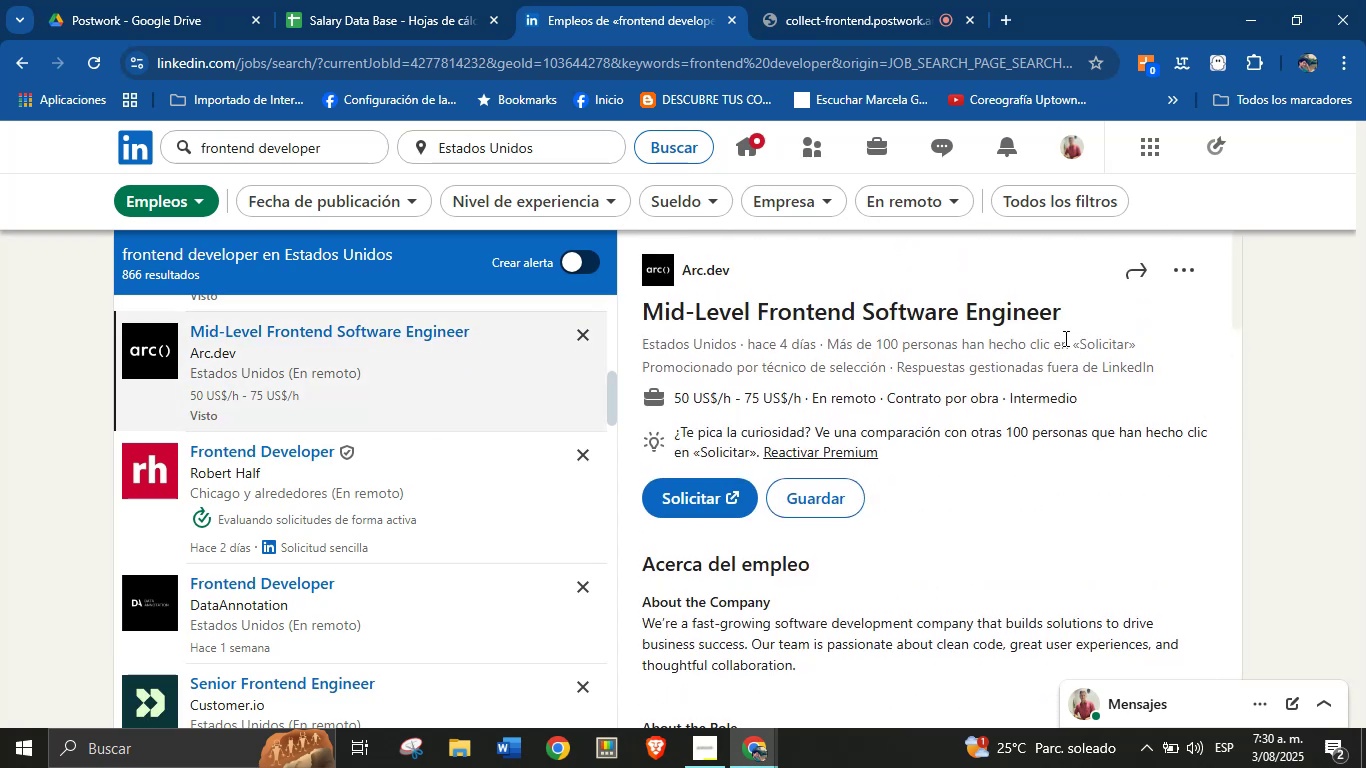 
left_click_drag(start_coordinate=[1079, 318], to_coordinate=[656, 313])
 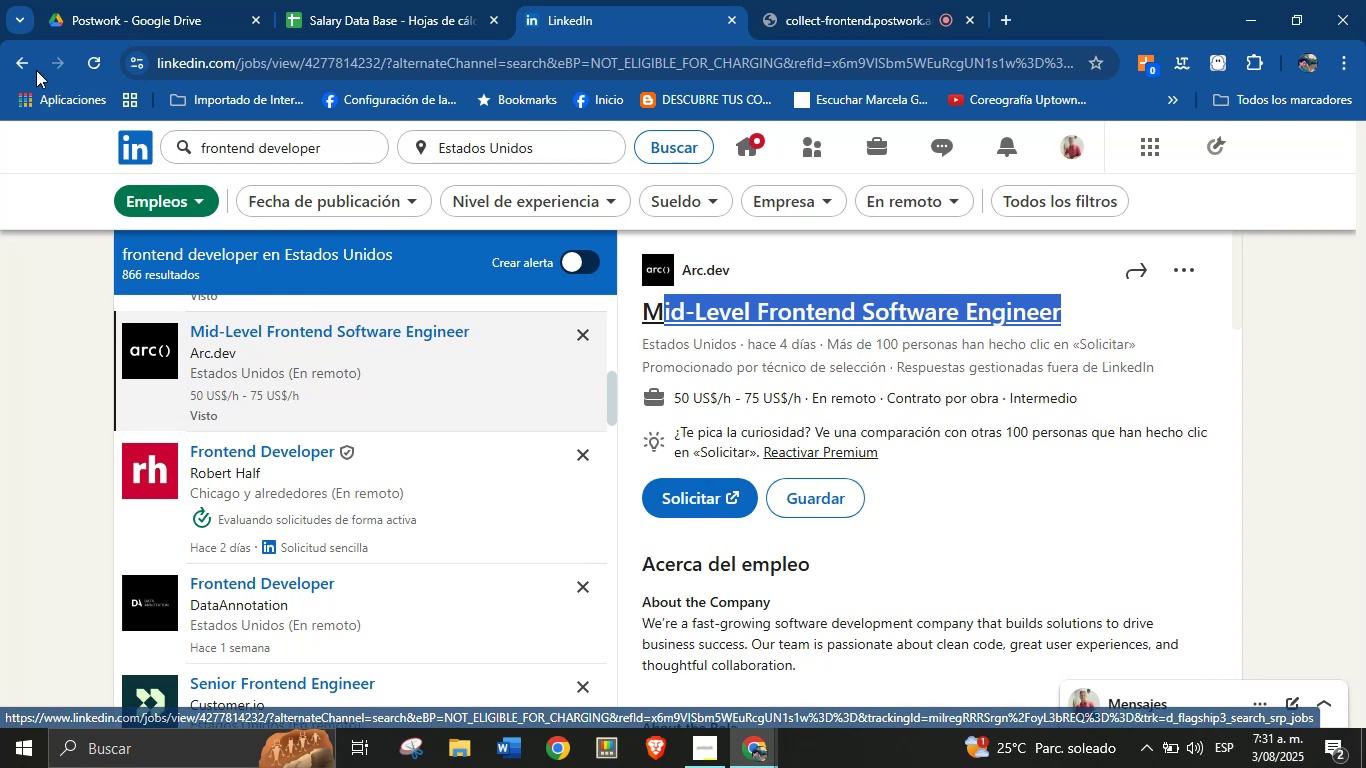 
left_click([20, 66])
 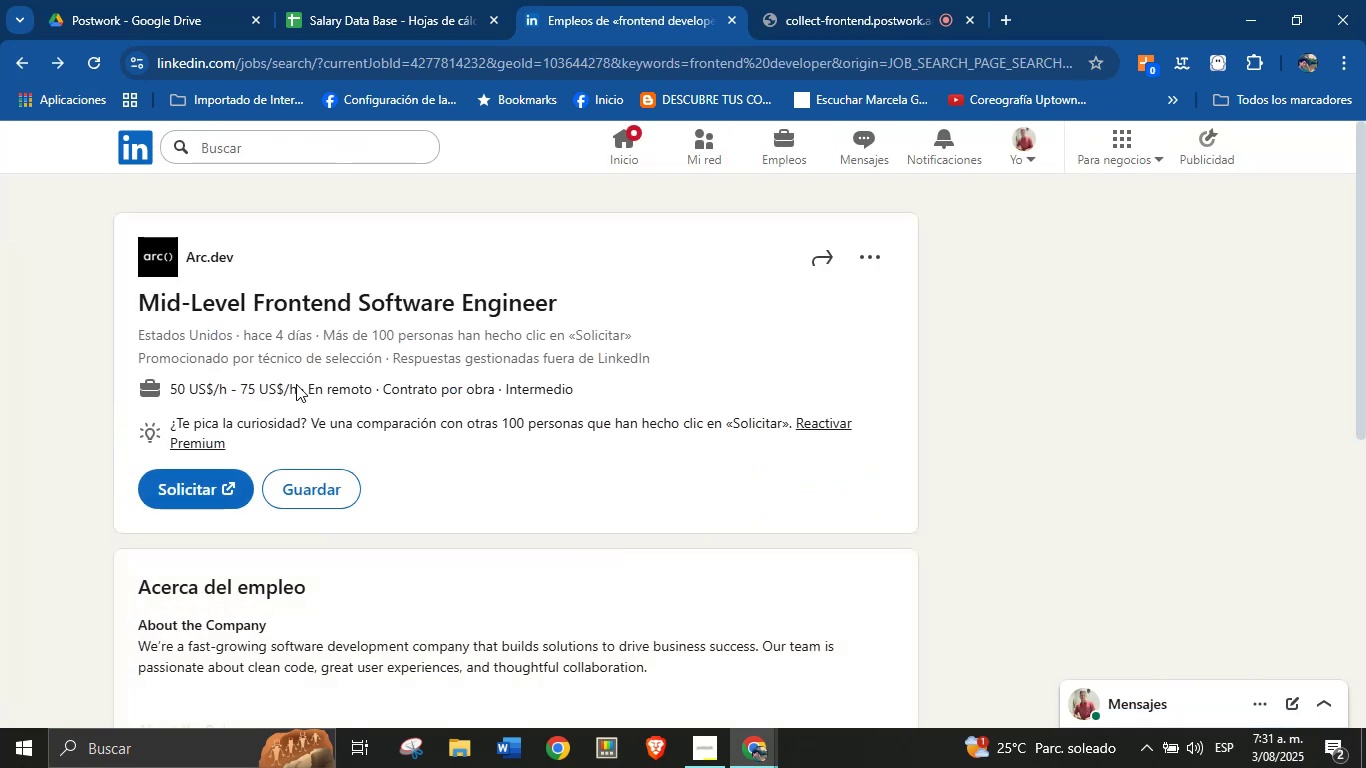 
mouse_move([466, 403])
 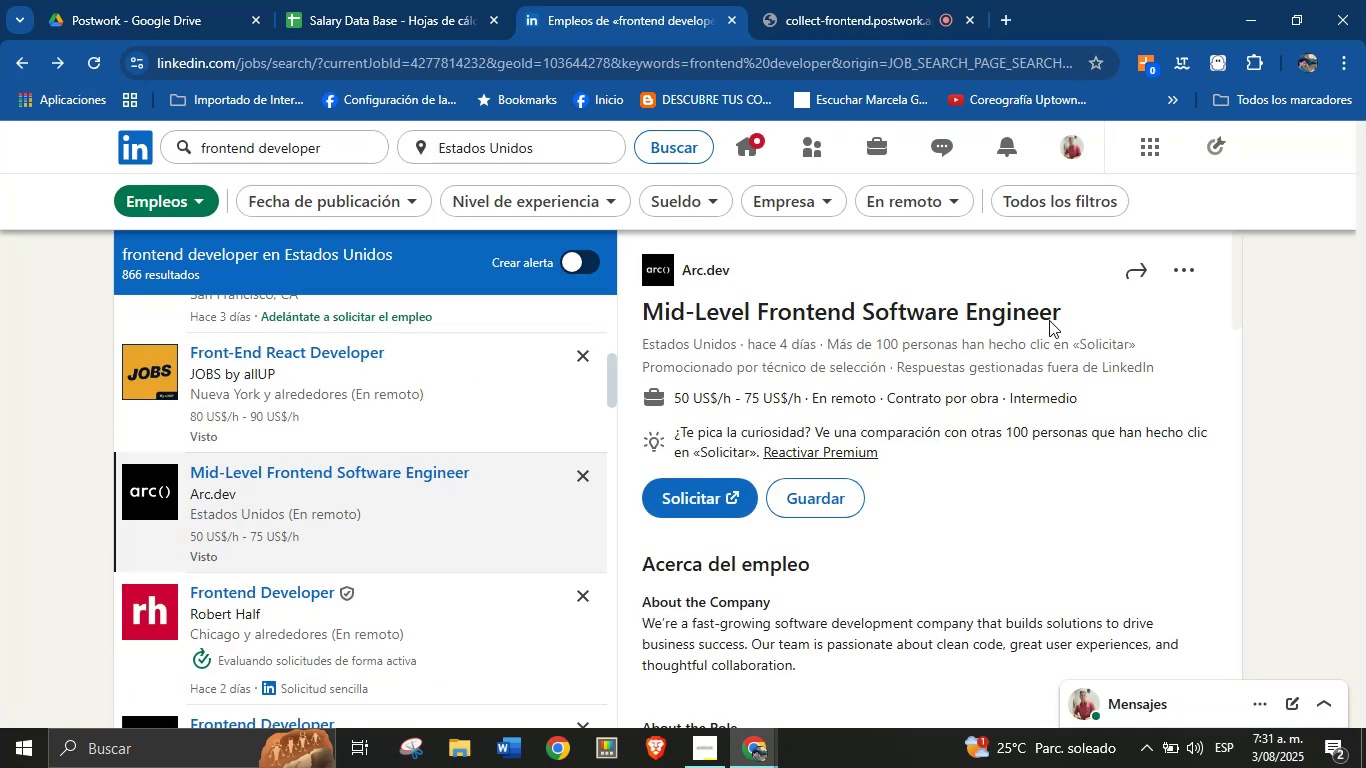 
left_click_drag(start_coordinate=[1062, 313], to_coordinate=[649, 304])
 